 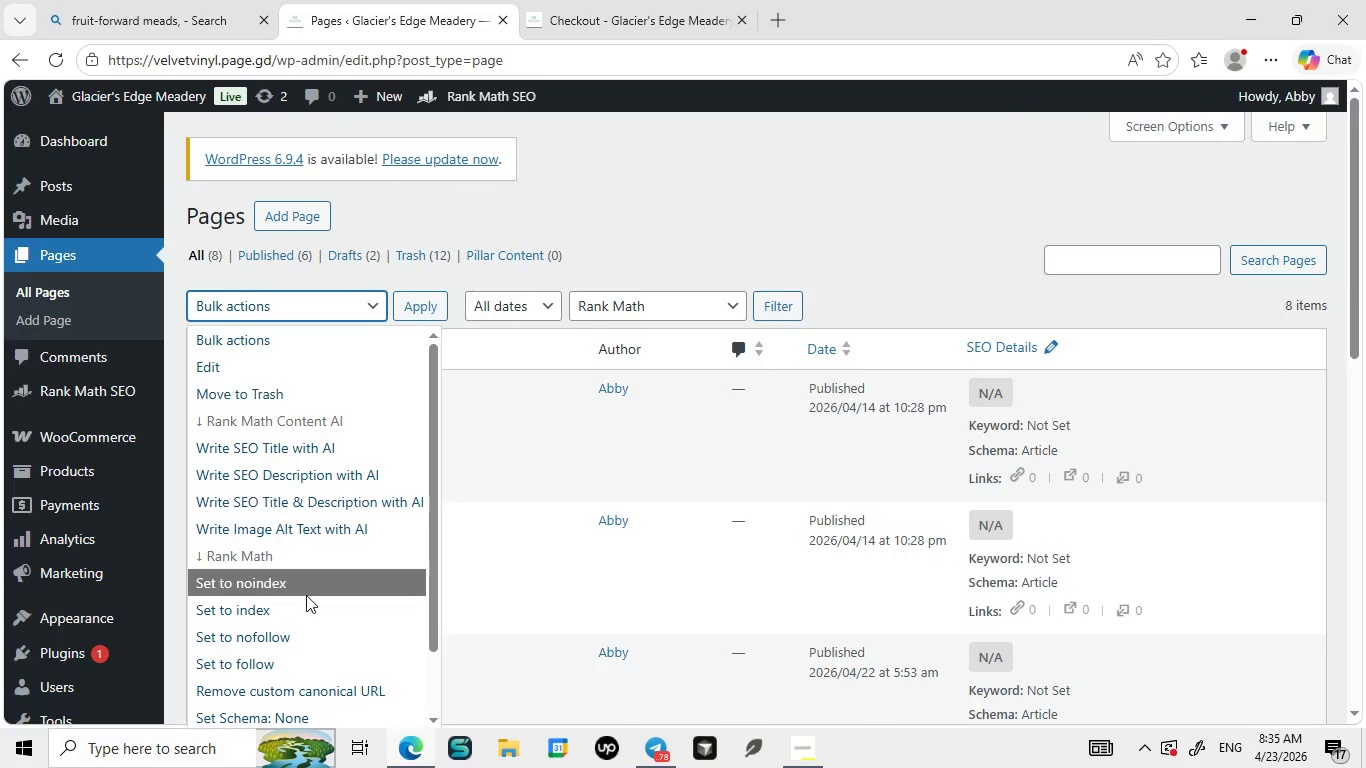 
left_click([282, 385])
 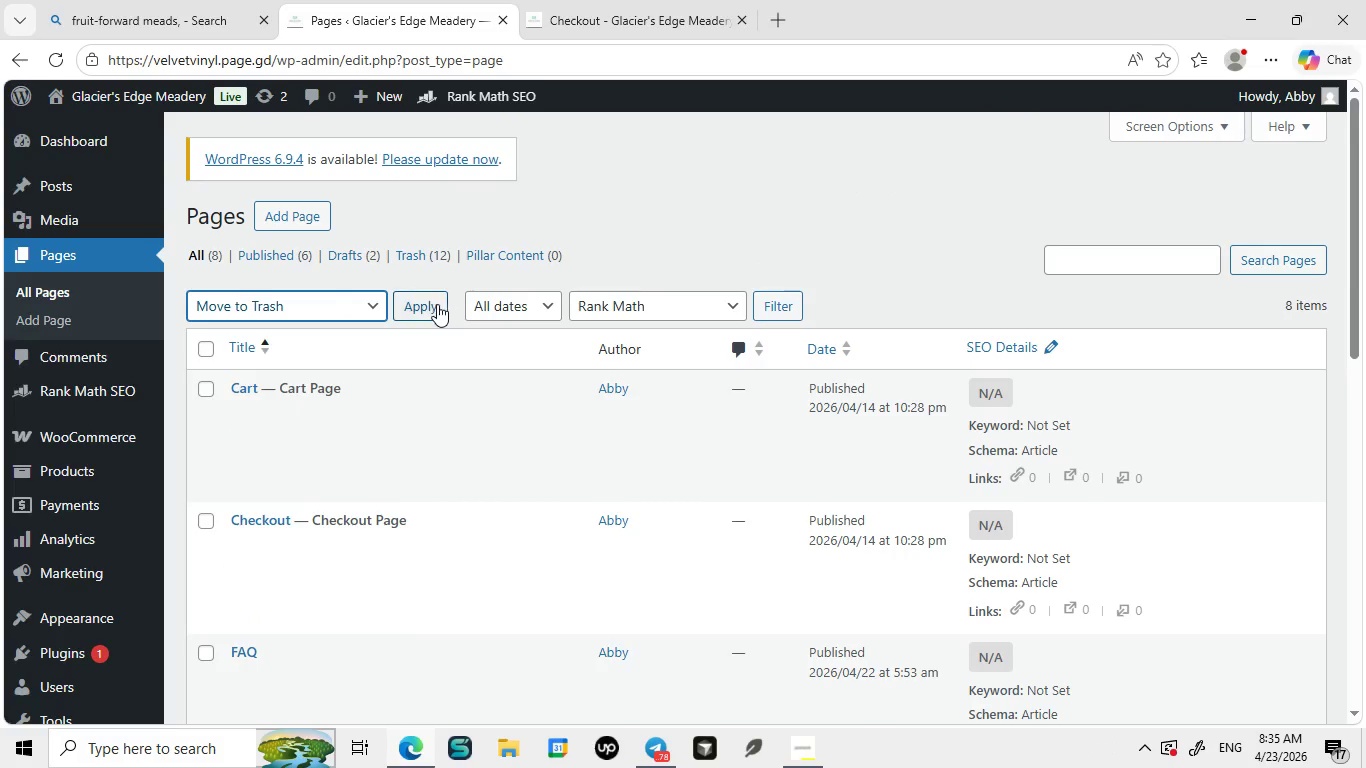 
left_click([436, 303])
 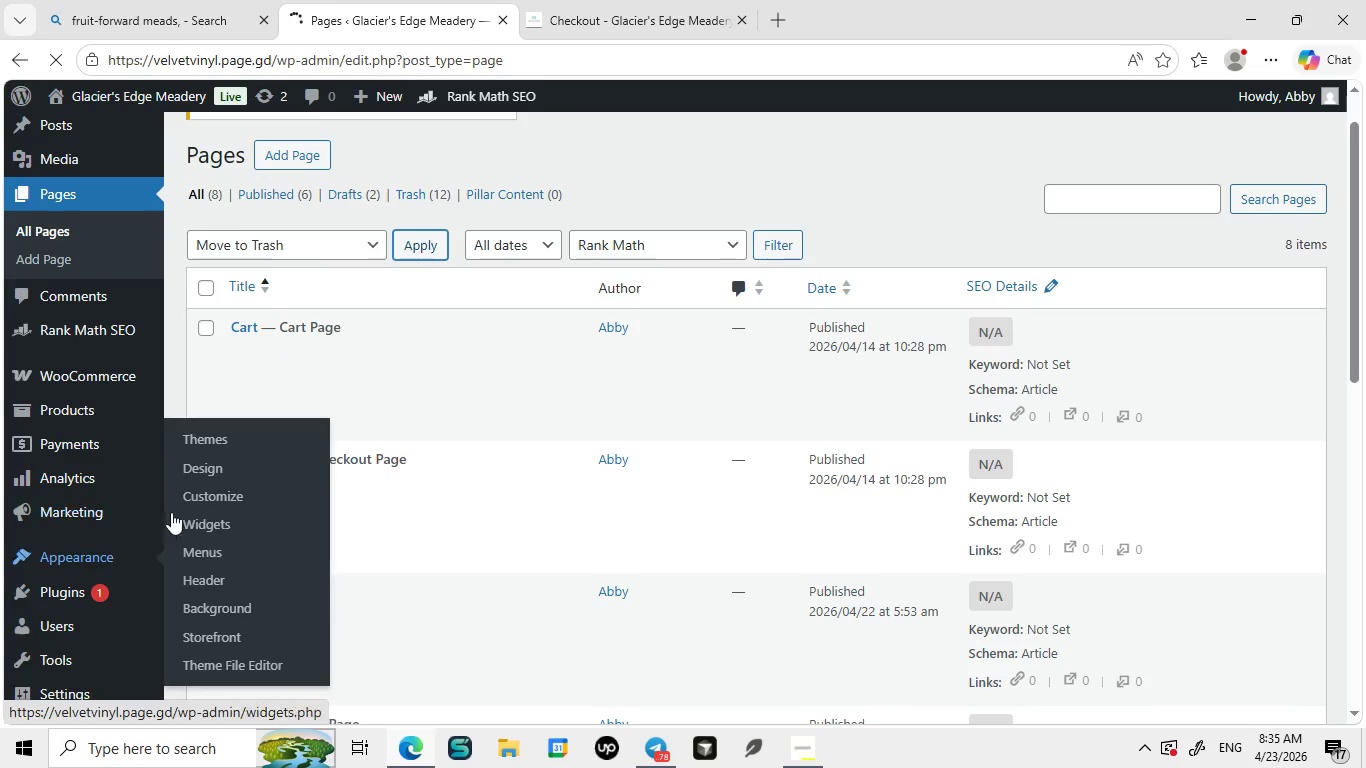 
left_click([211, 551])
 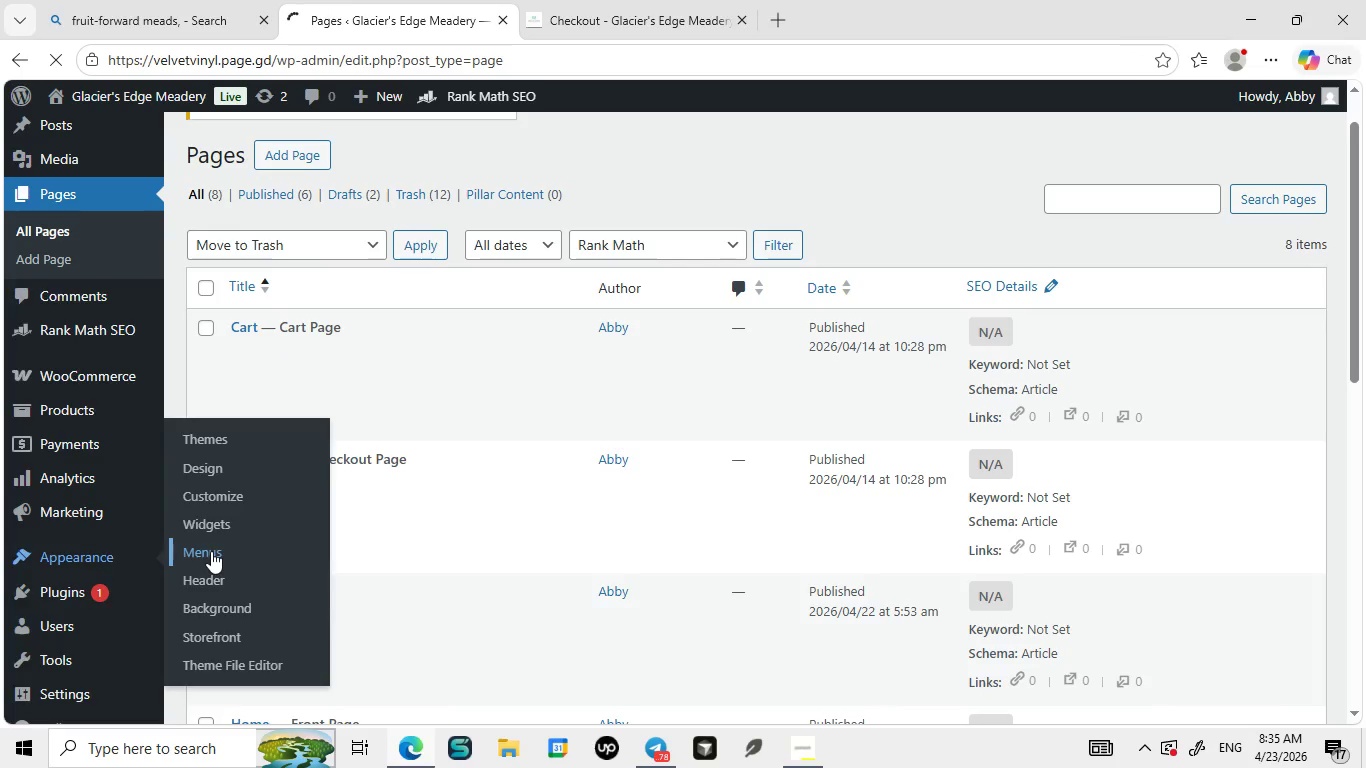 
double_click([211, 551])
 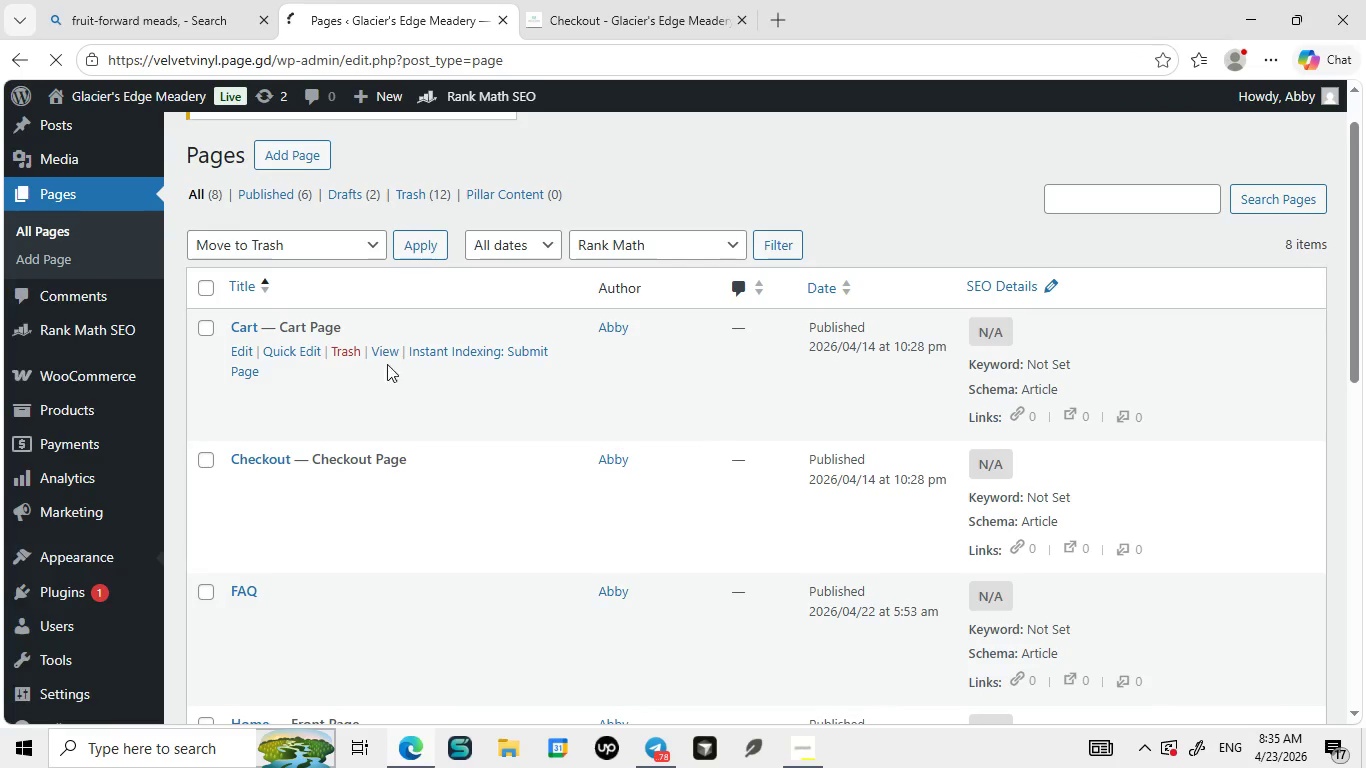 
wait(10.19)
 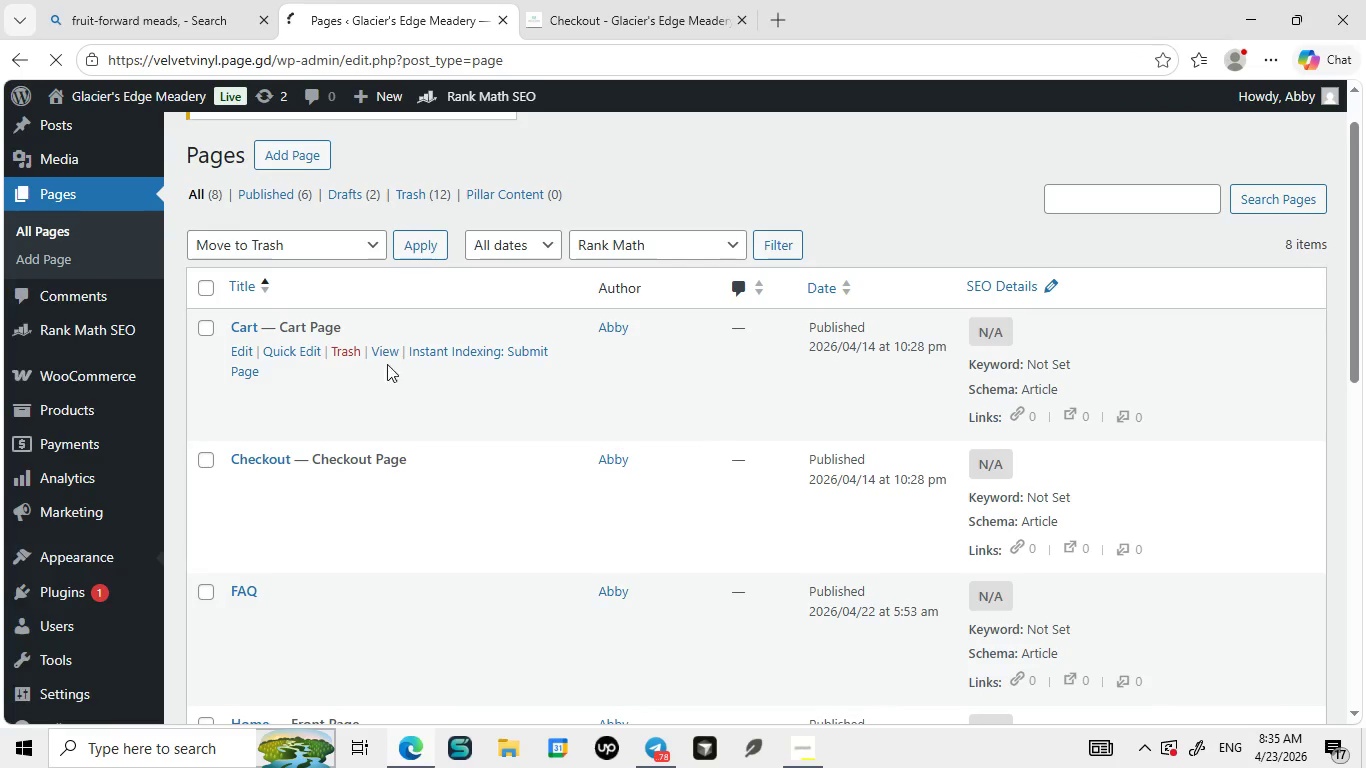 
left_click([225, 387])
 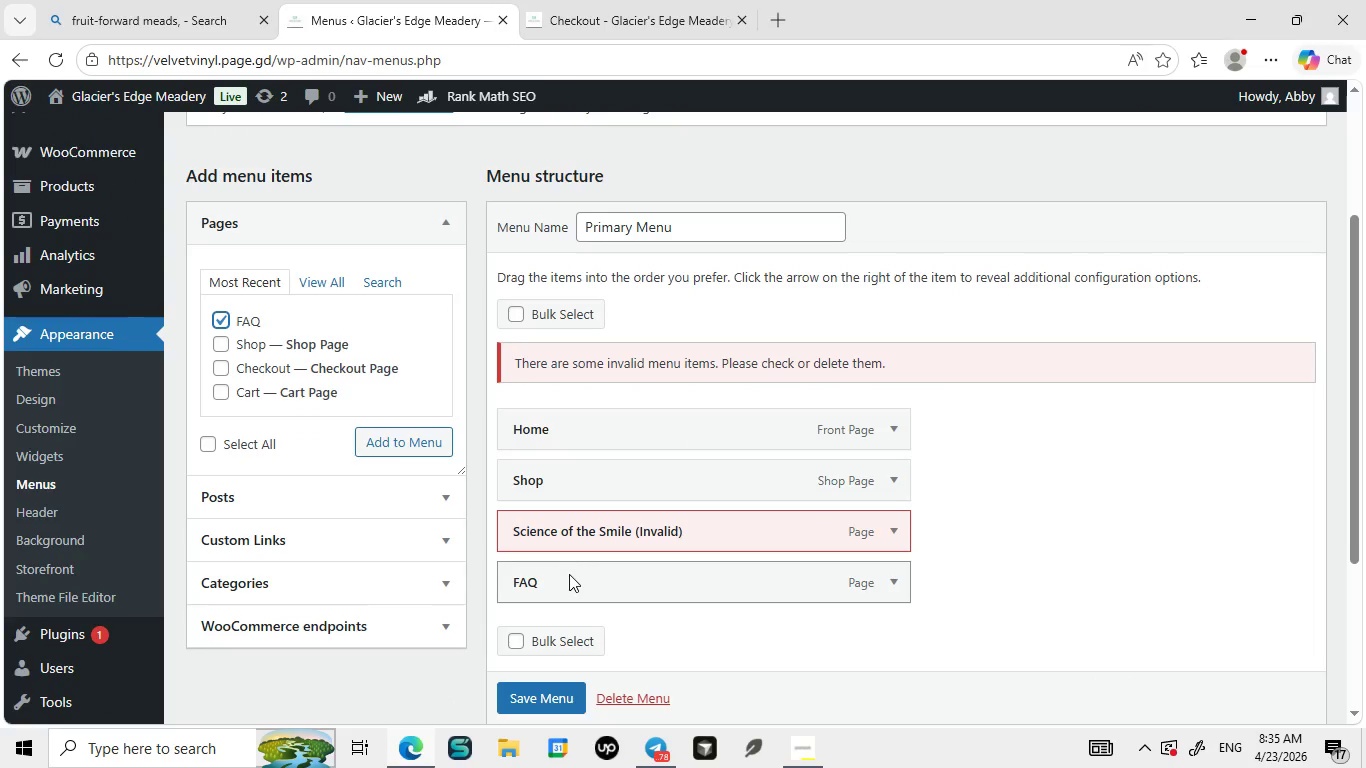 
wait(6.09)
 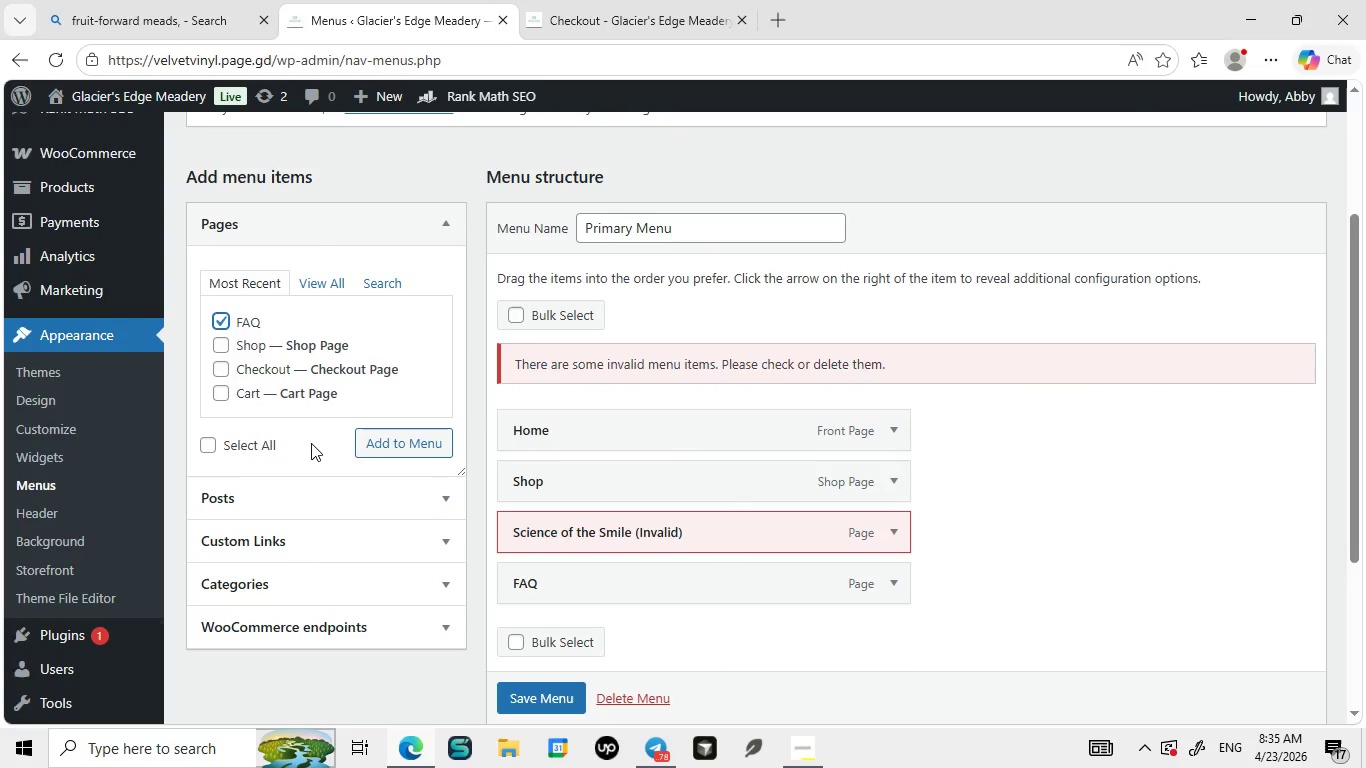 
left_click([894, 581])
 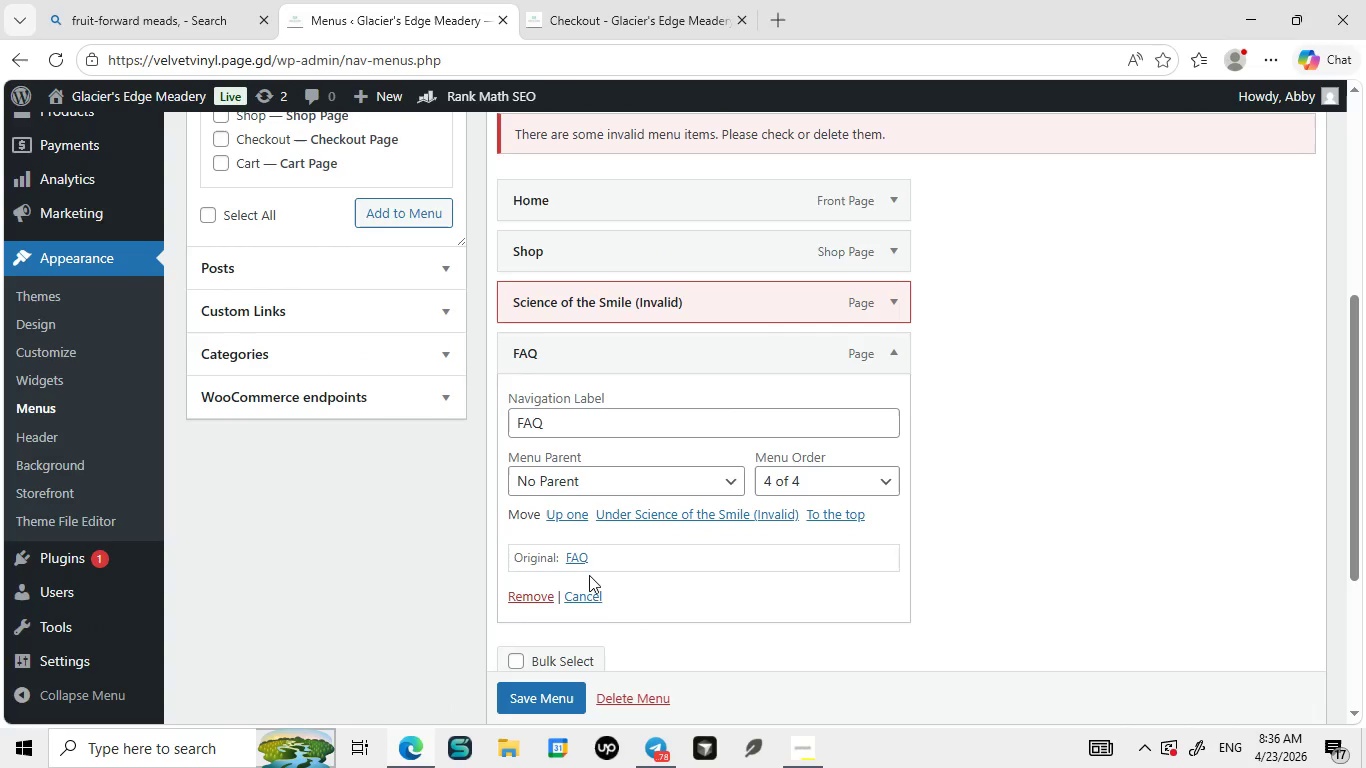 
left_click([547, 596])
 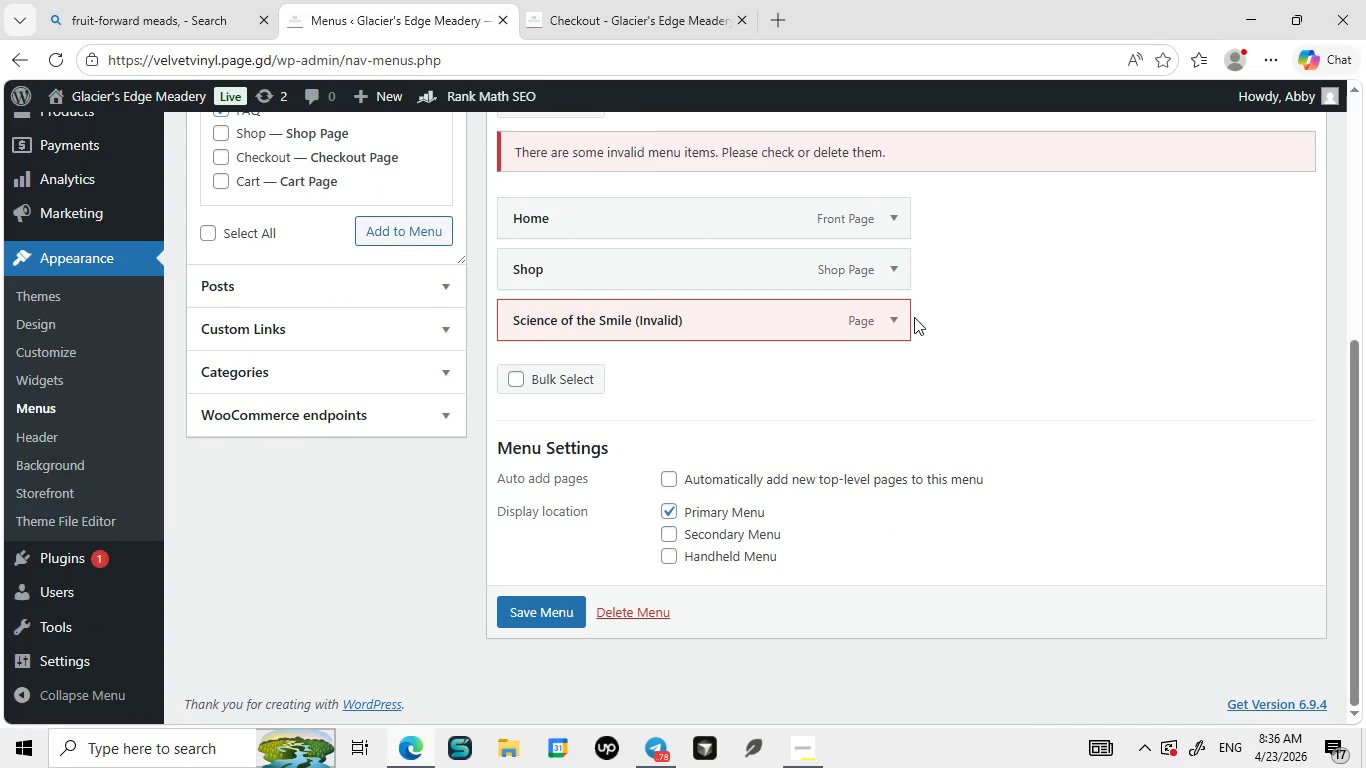 
left_click([894, 315])
 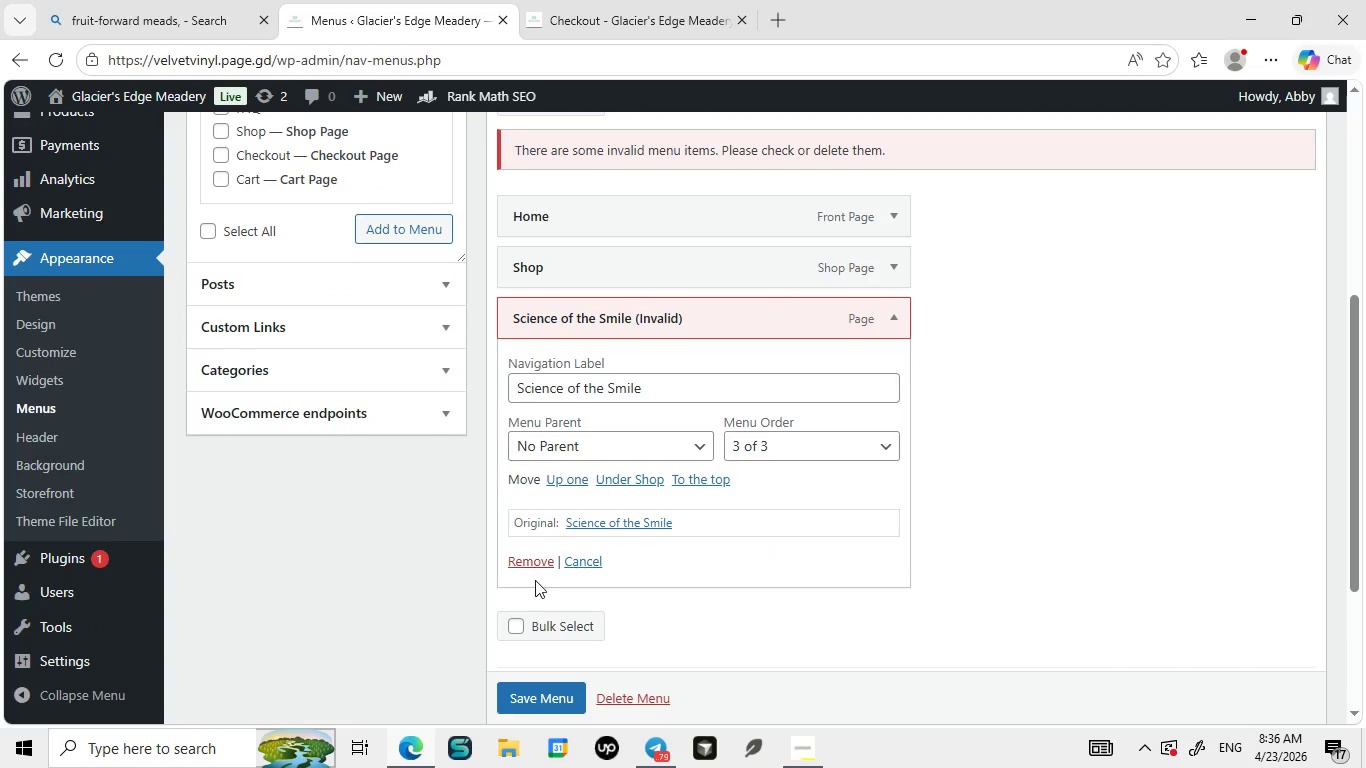 
left_click([535, 568])
 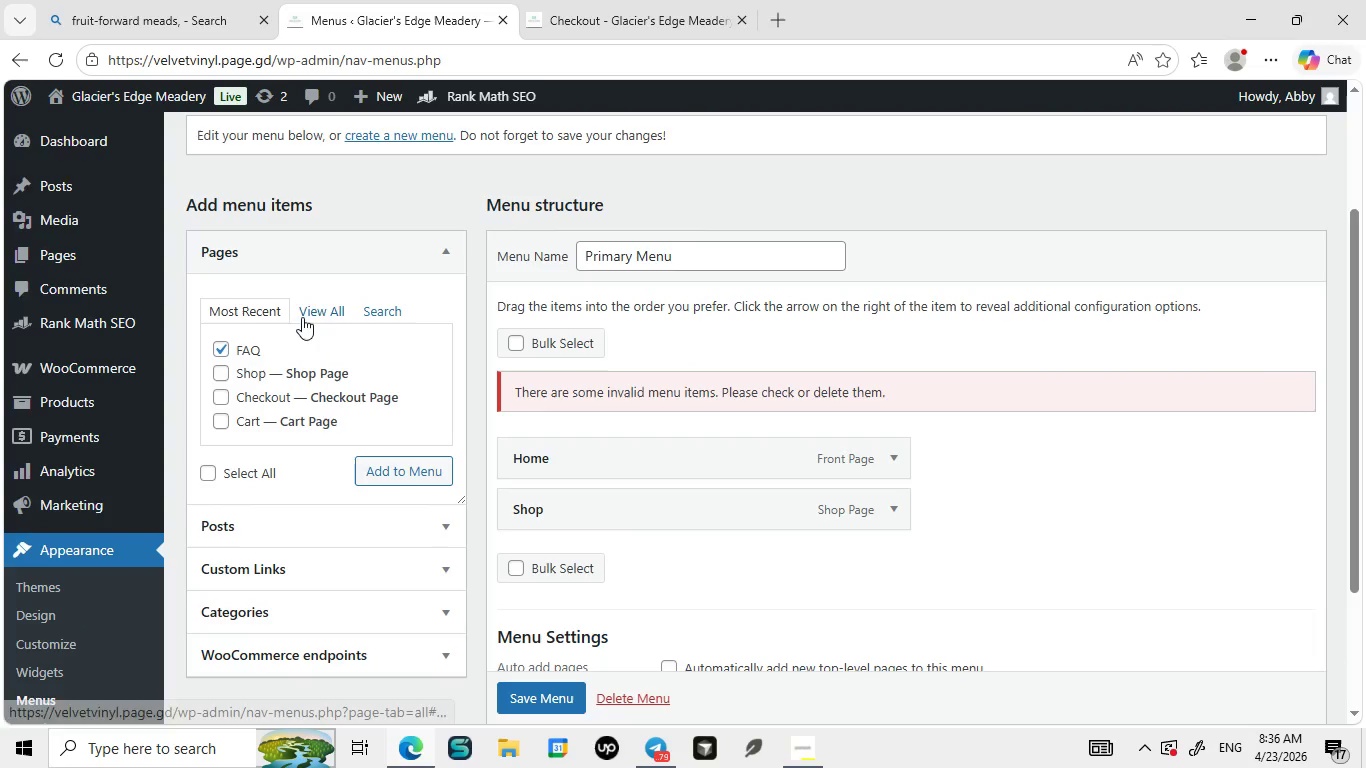 
left_click([219, 341])
 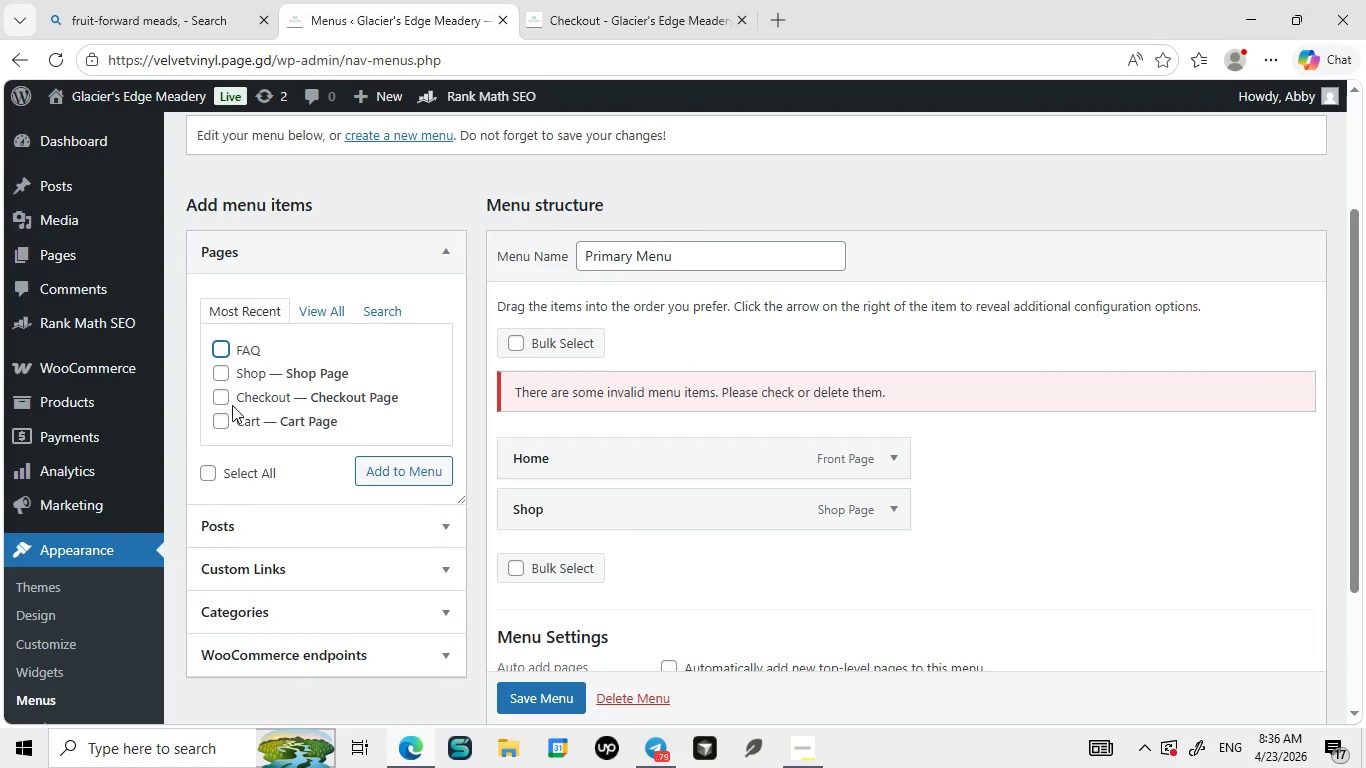 
left_click([220, 416])
 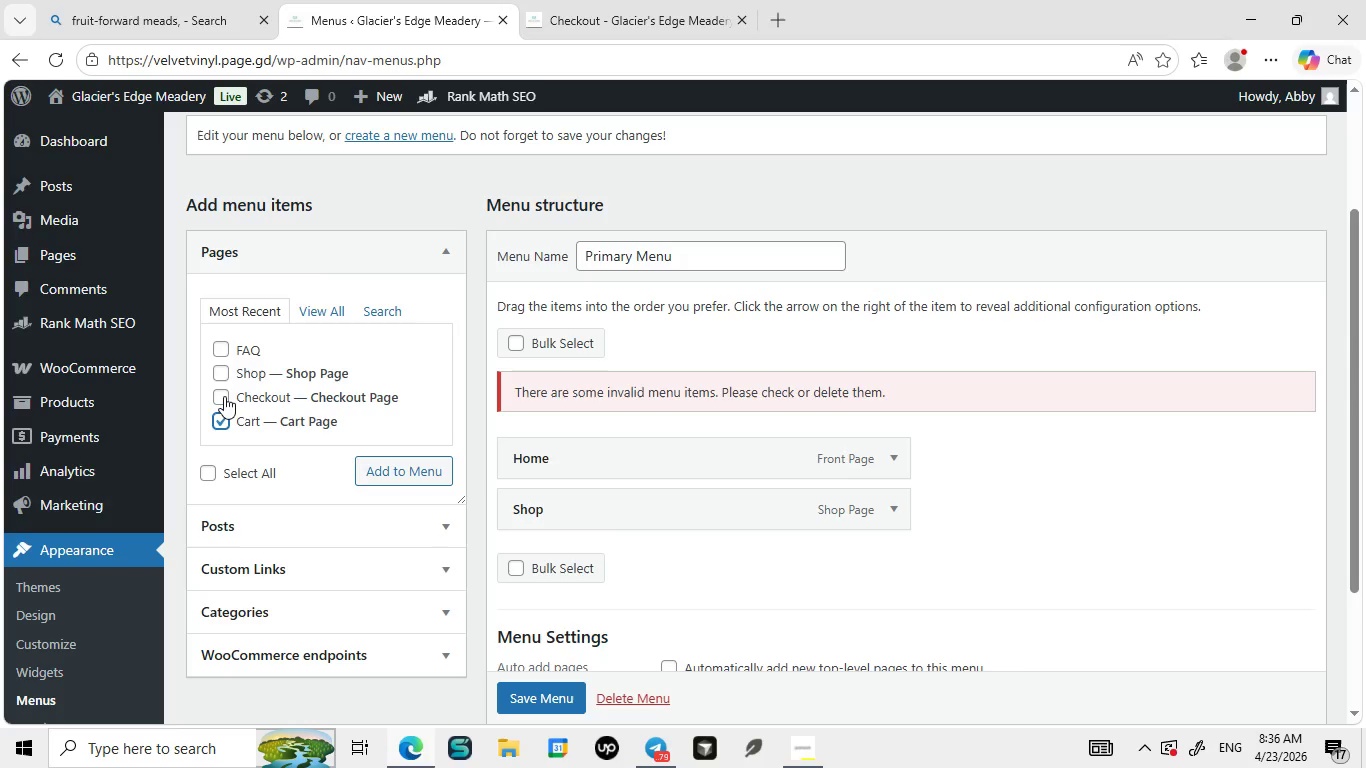 
left_click([224, 396])
 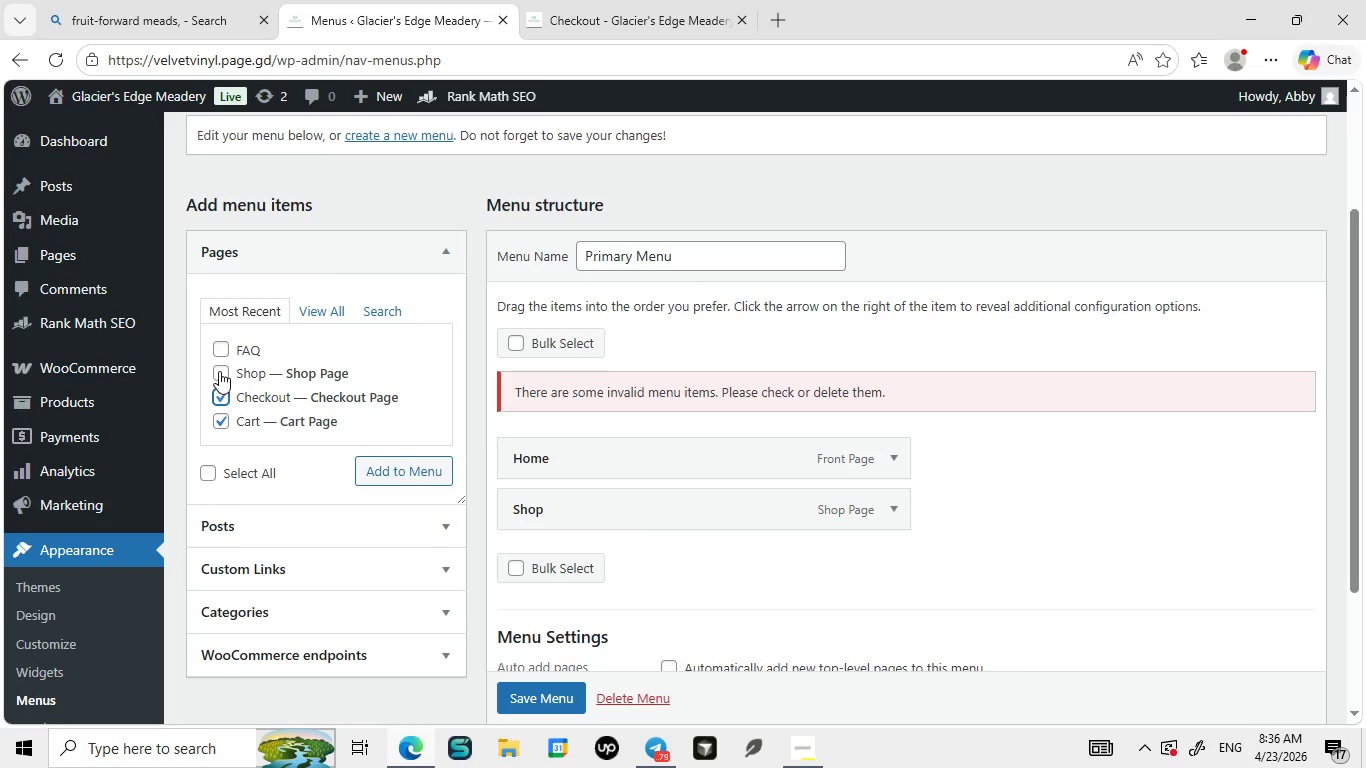 
left_click([219, 371])
 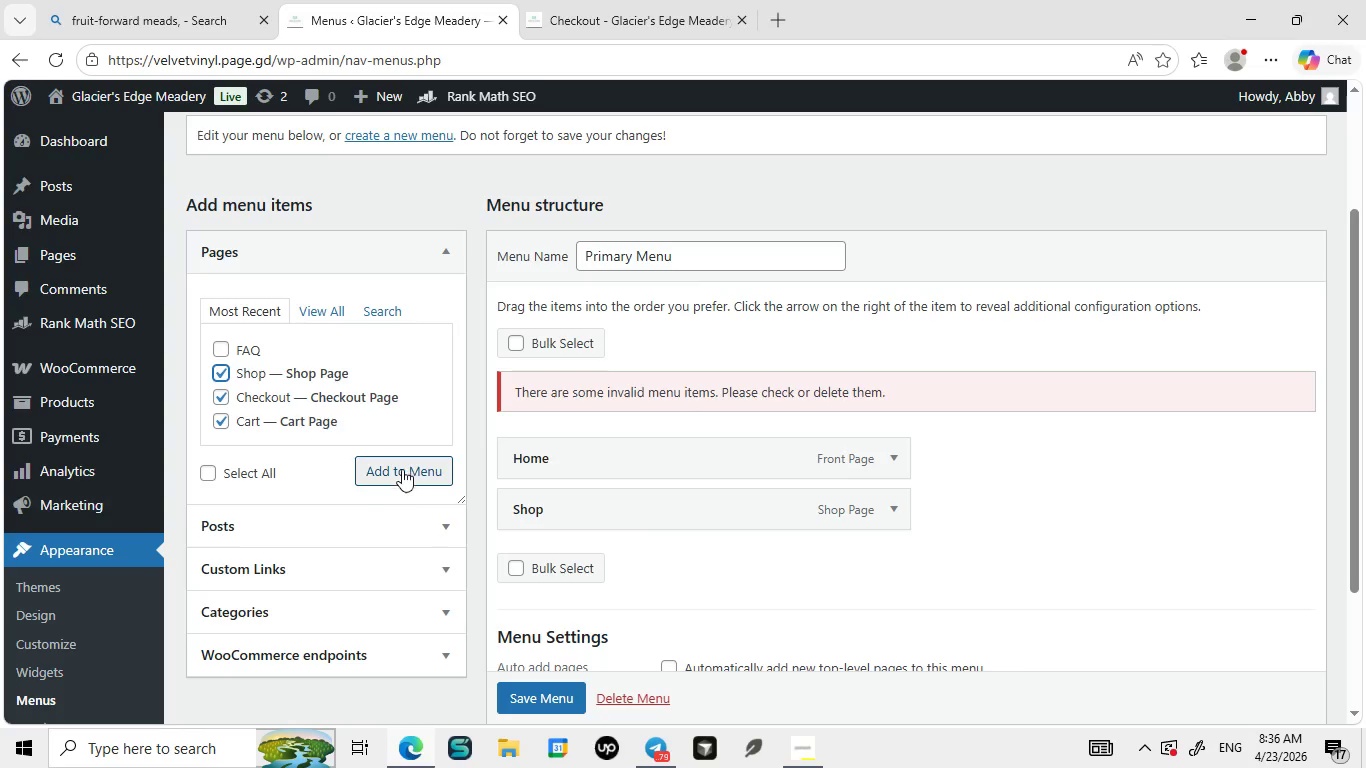 
left_click([402, 467])
 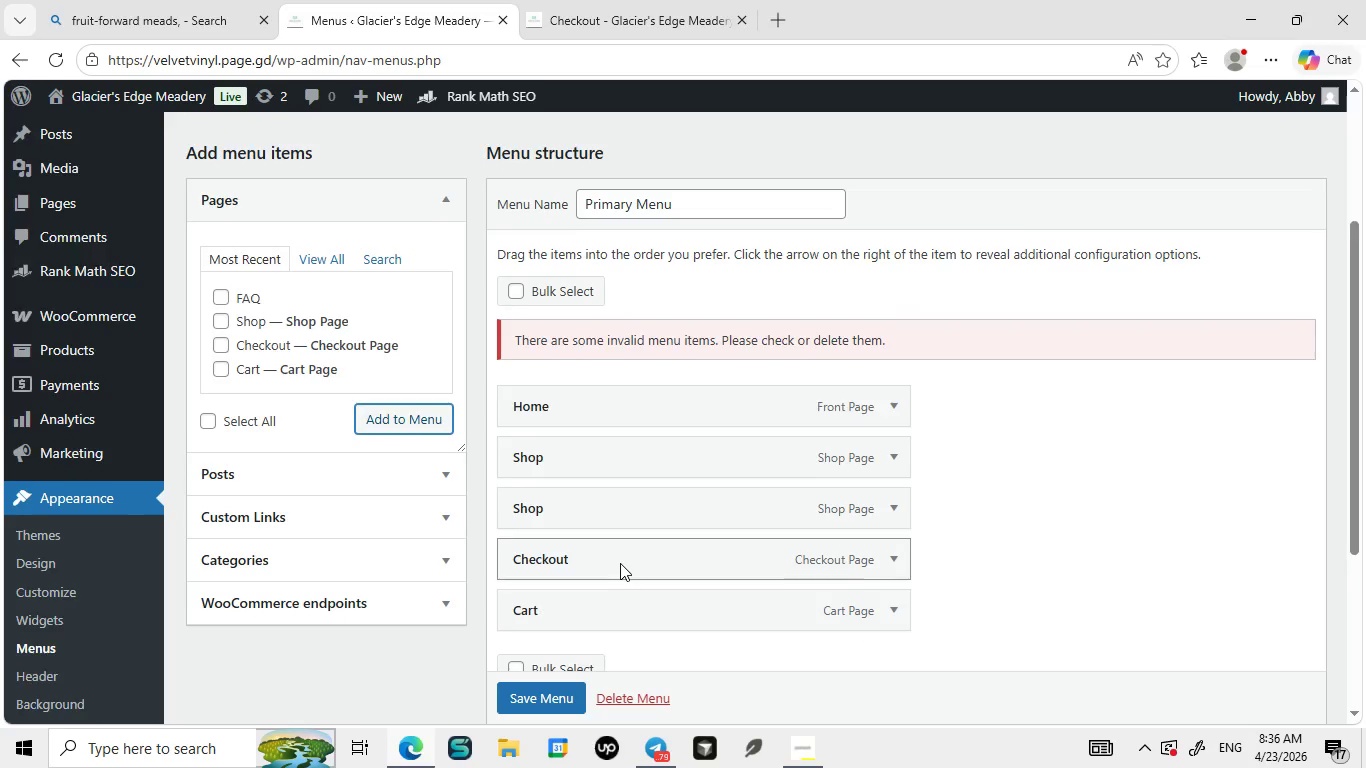 
wait(7.27)
 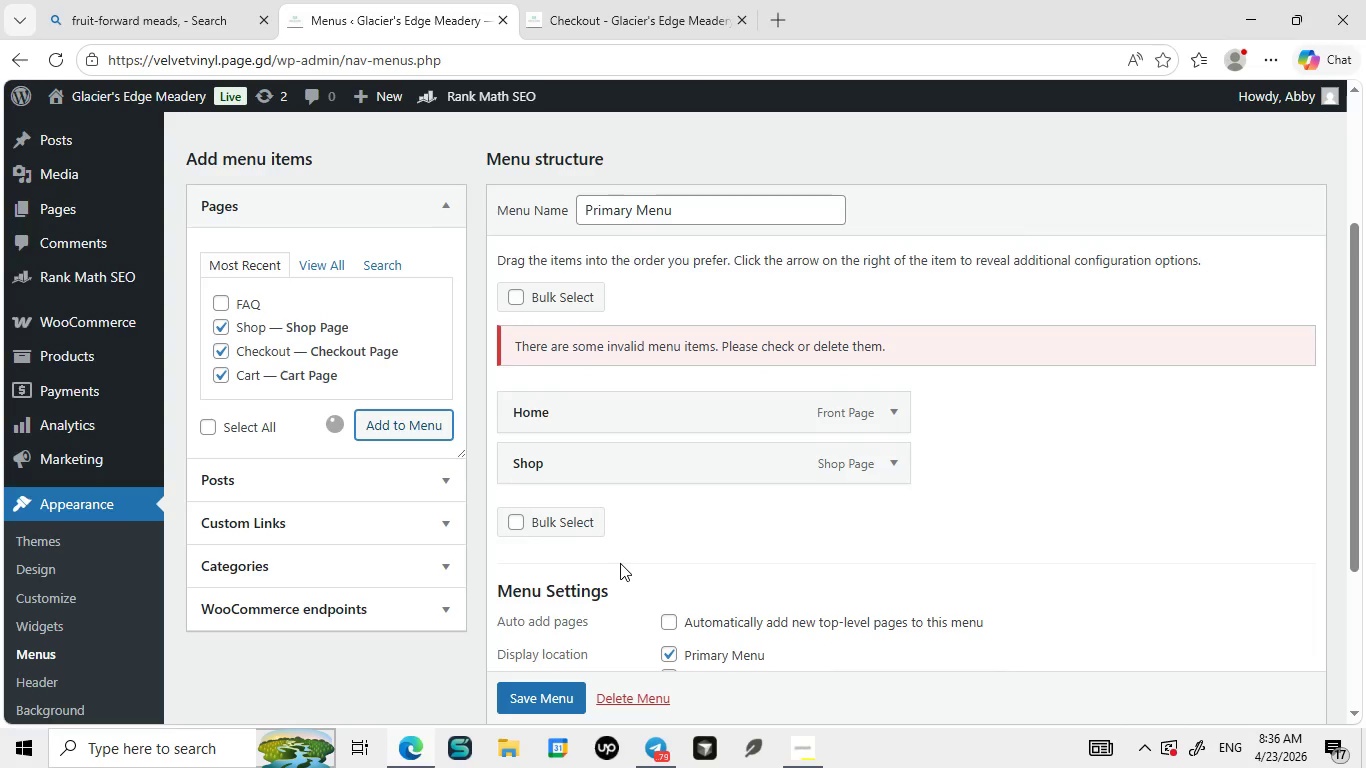 
left_click([901, 458])
 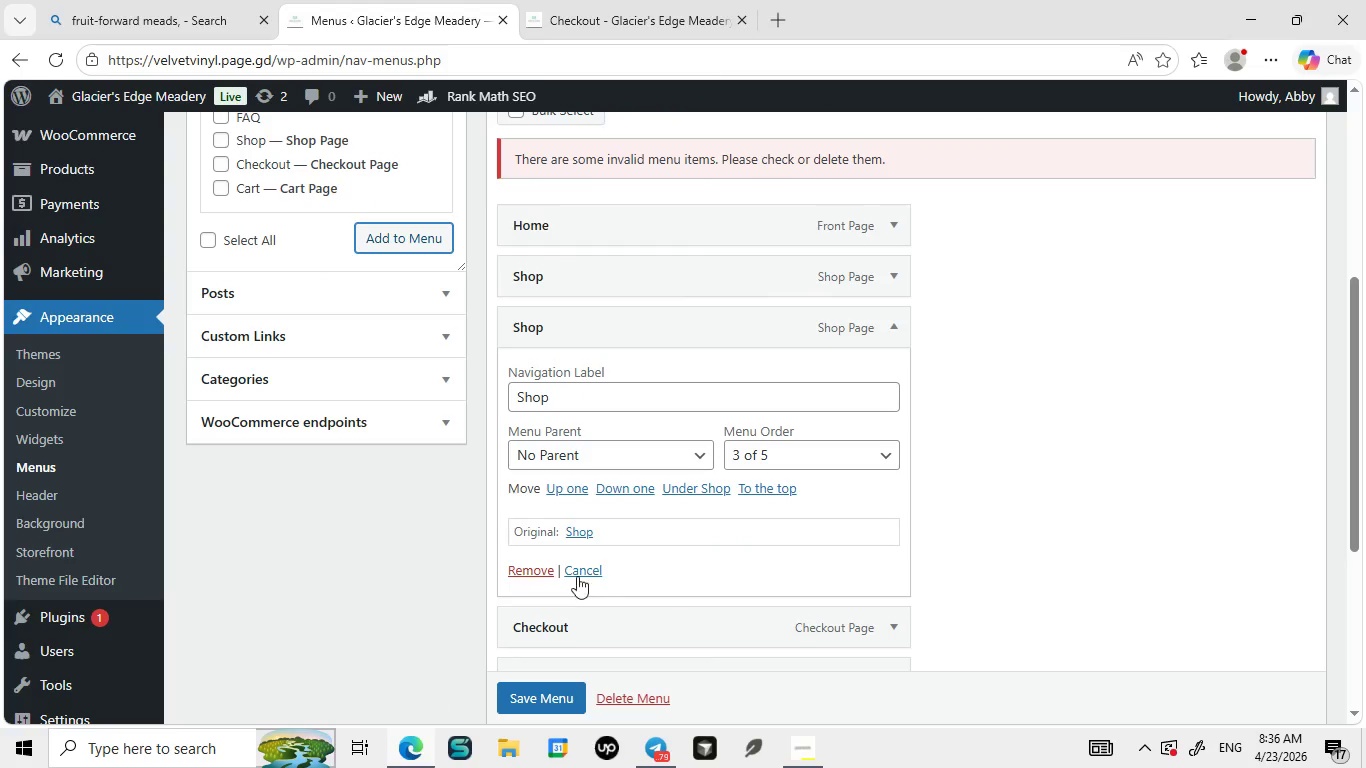 
left_click([539, 572])
 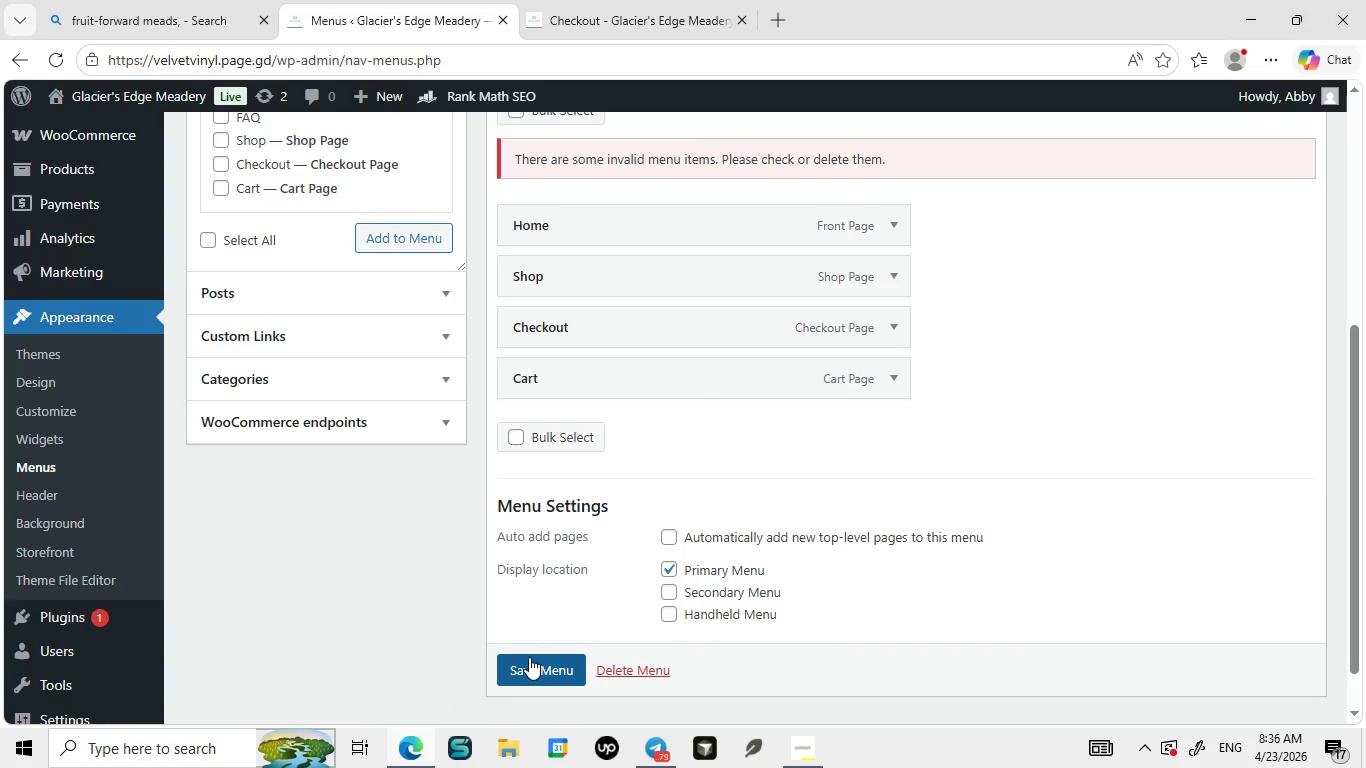 
left_click([528, 657])
 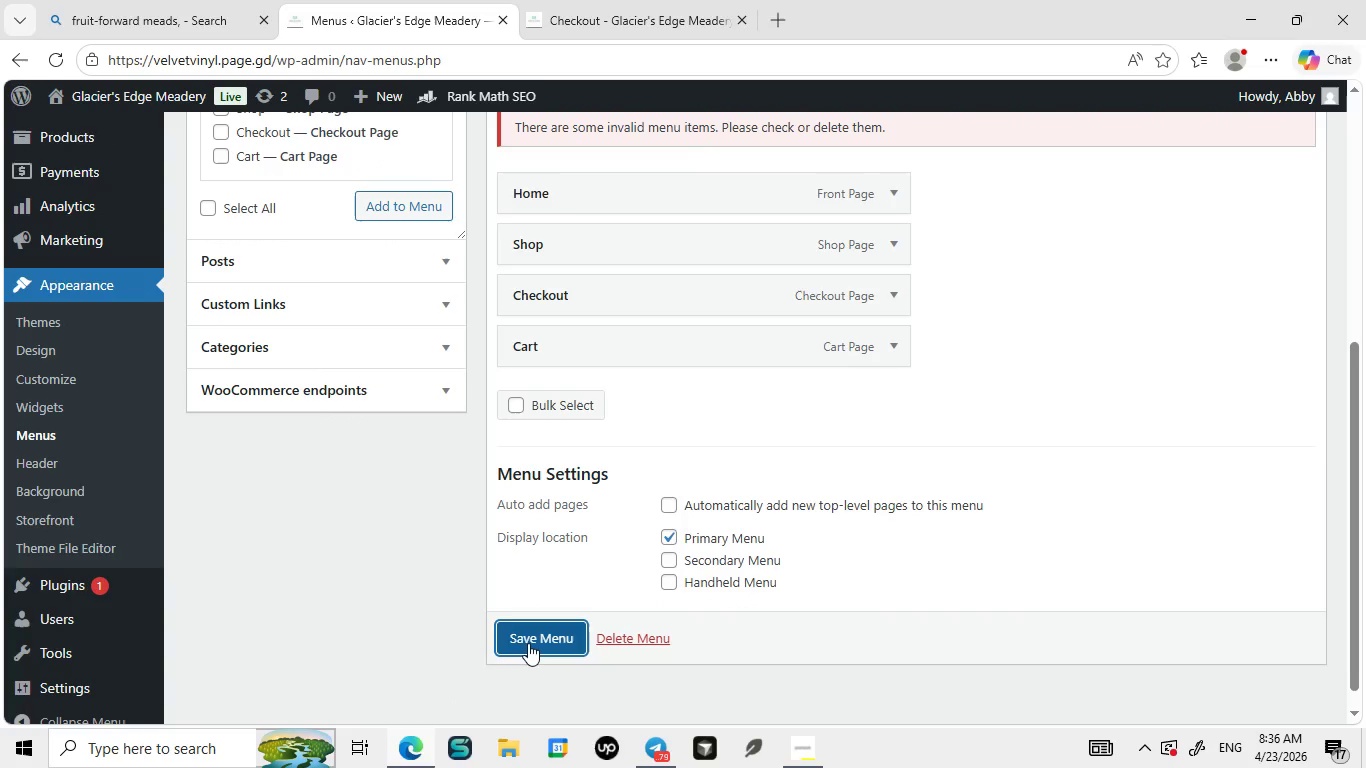 
left_click([528, 638])
 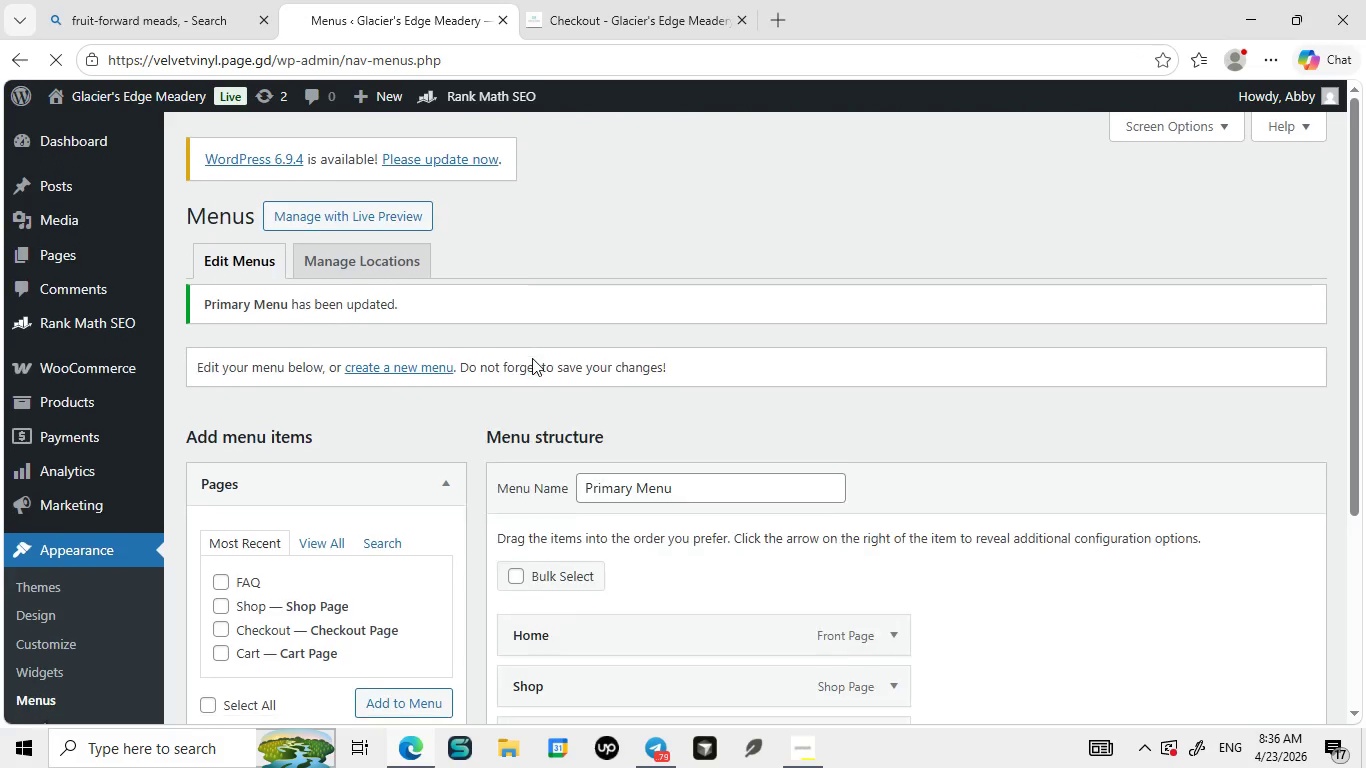 
wait(5.64)
 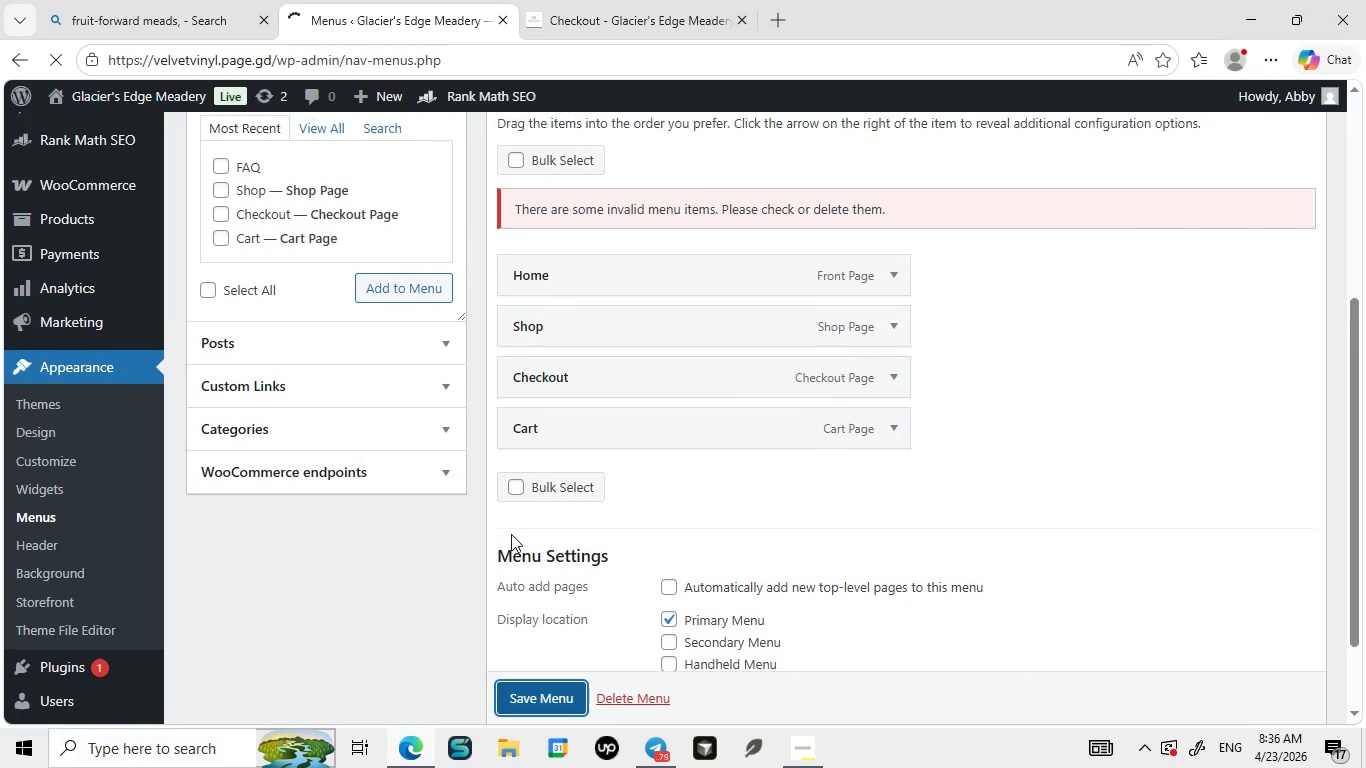 
mouse_move([126, 326])
 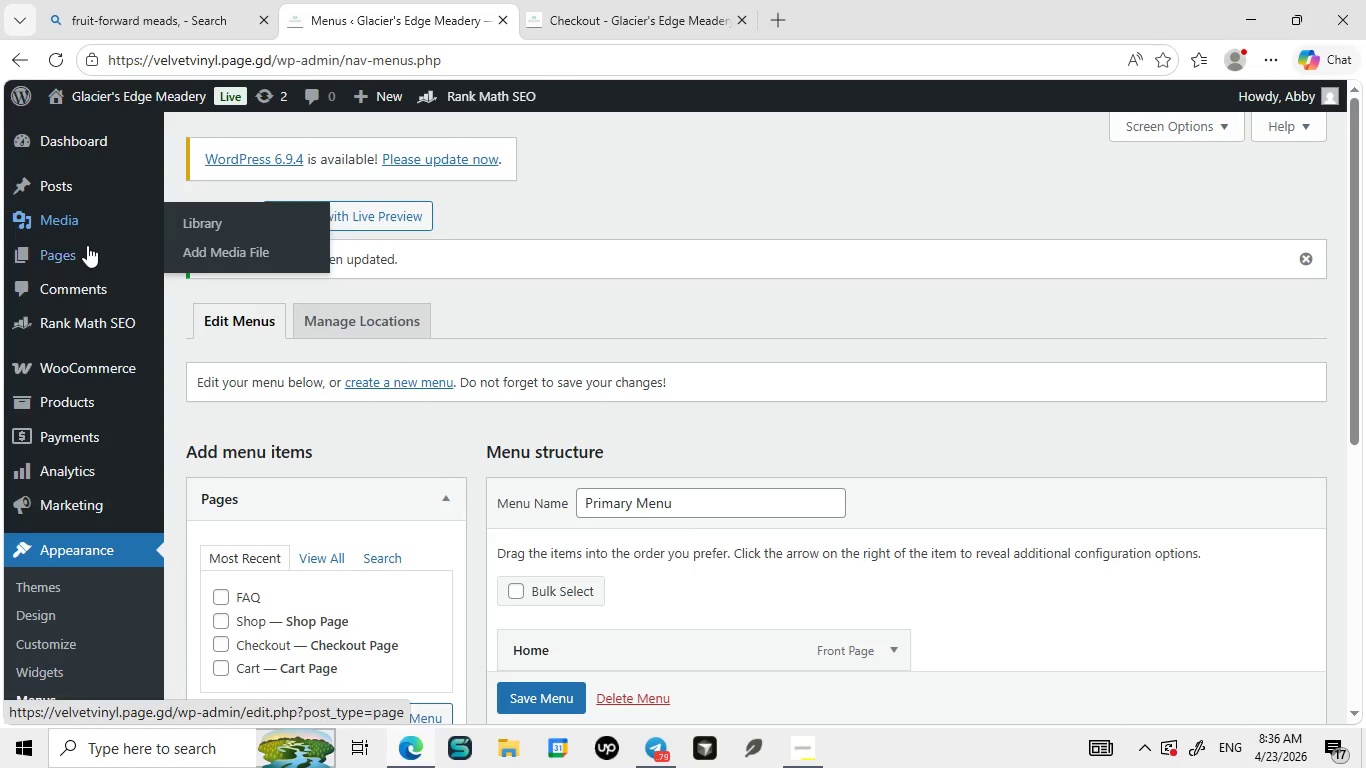 
left_click([218, 251])
 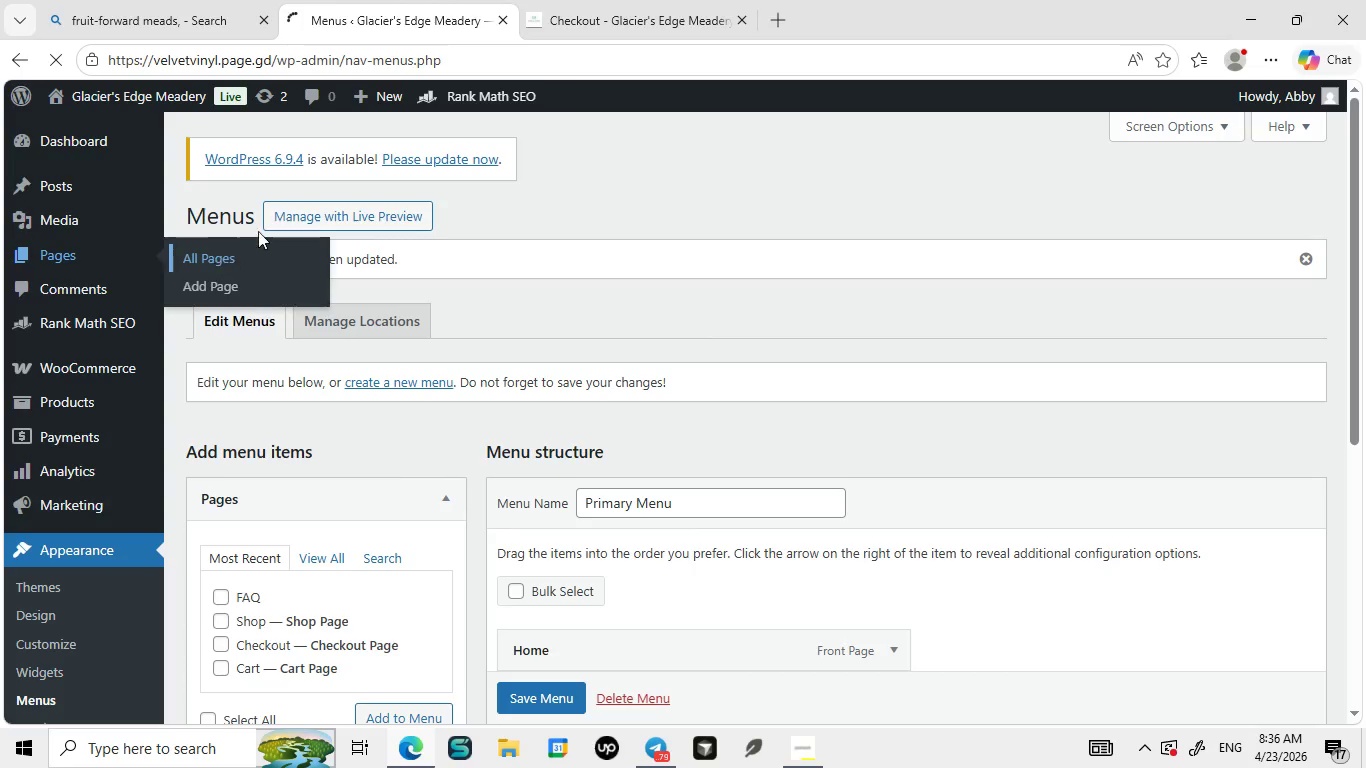 
left_click([610, 0])
 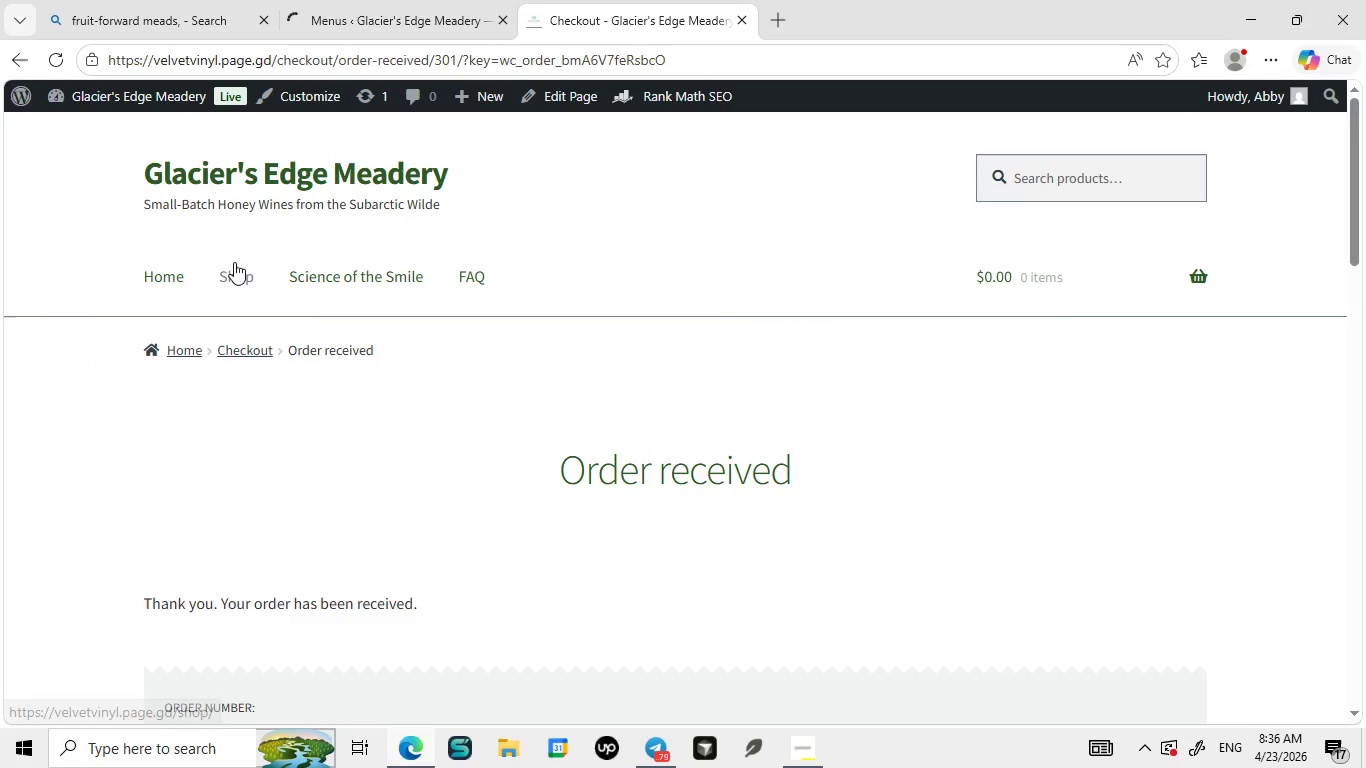 
left_click([162, 264])
 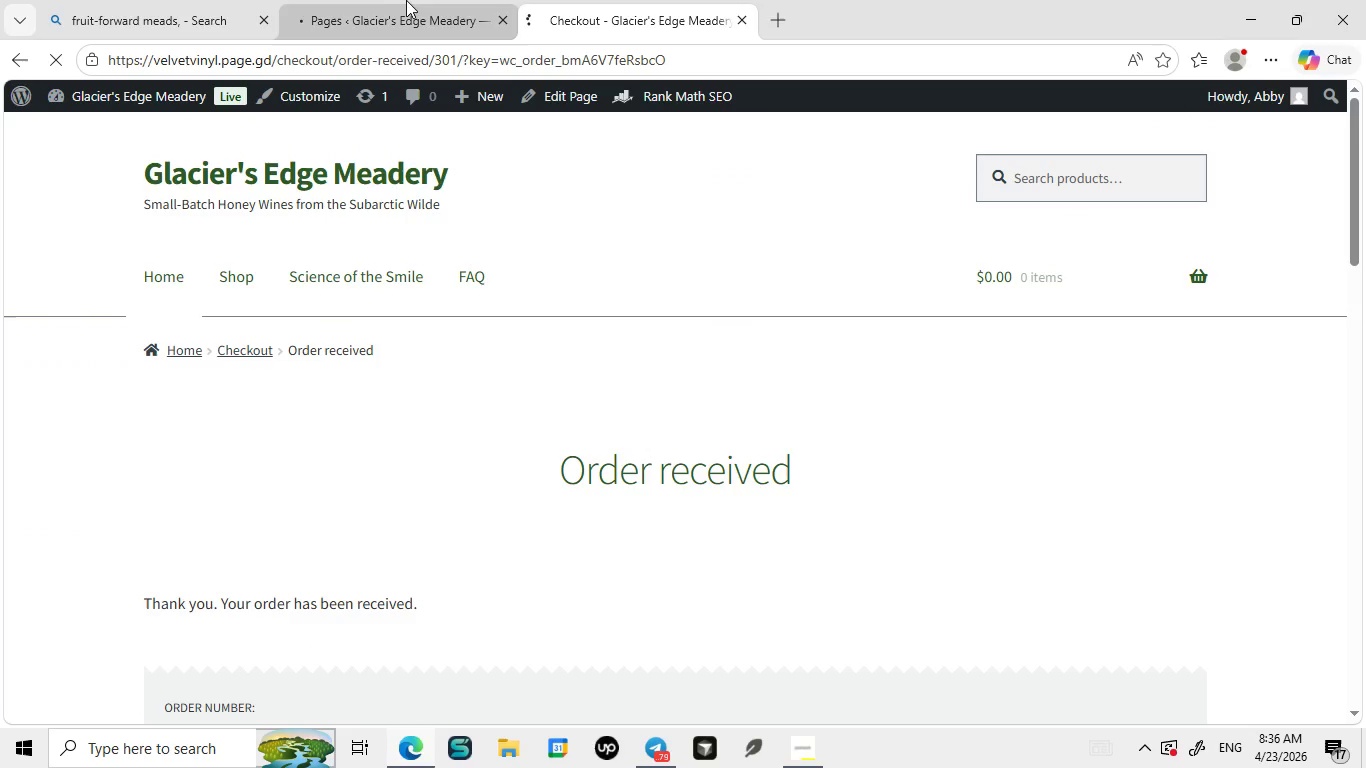 
left_click([412, 0])
 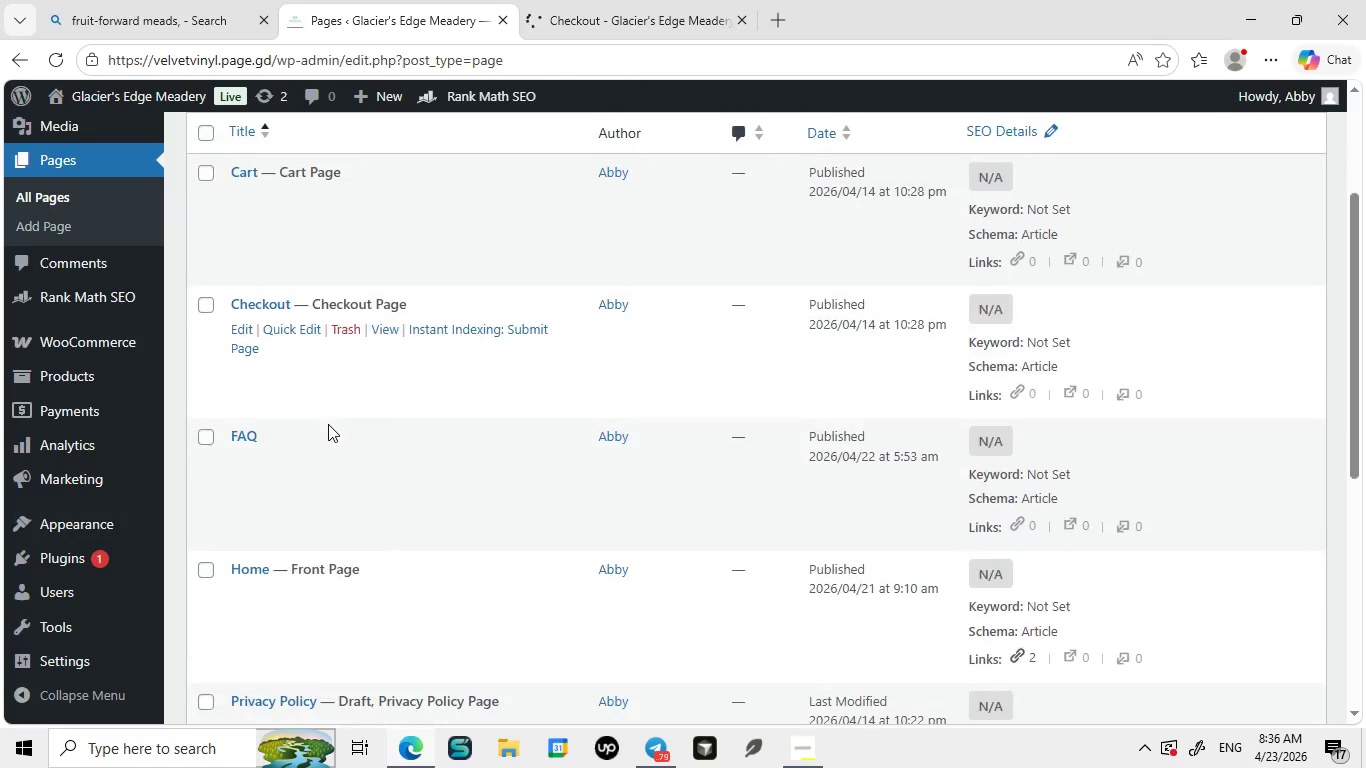 
mouse_move([282, 513])
 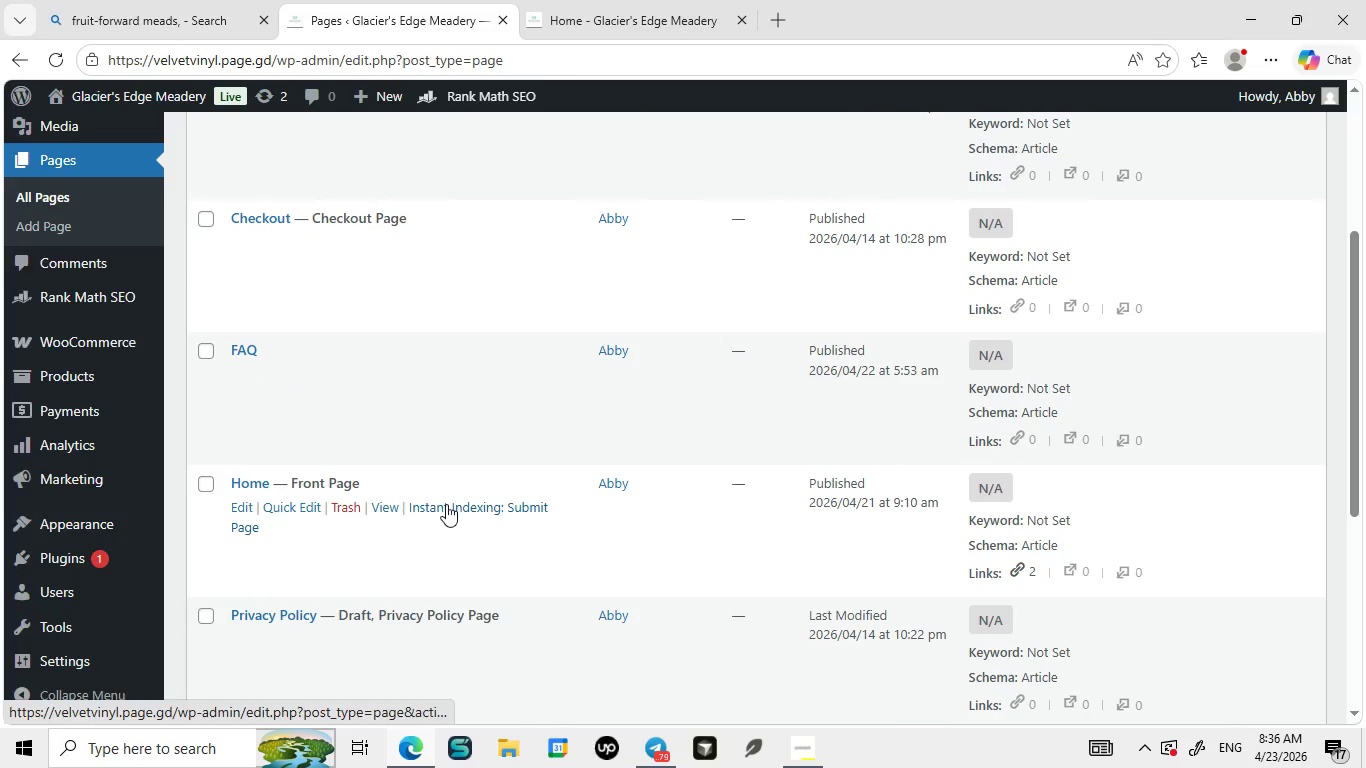 
left_click([384, 509])
 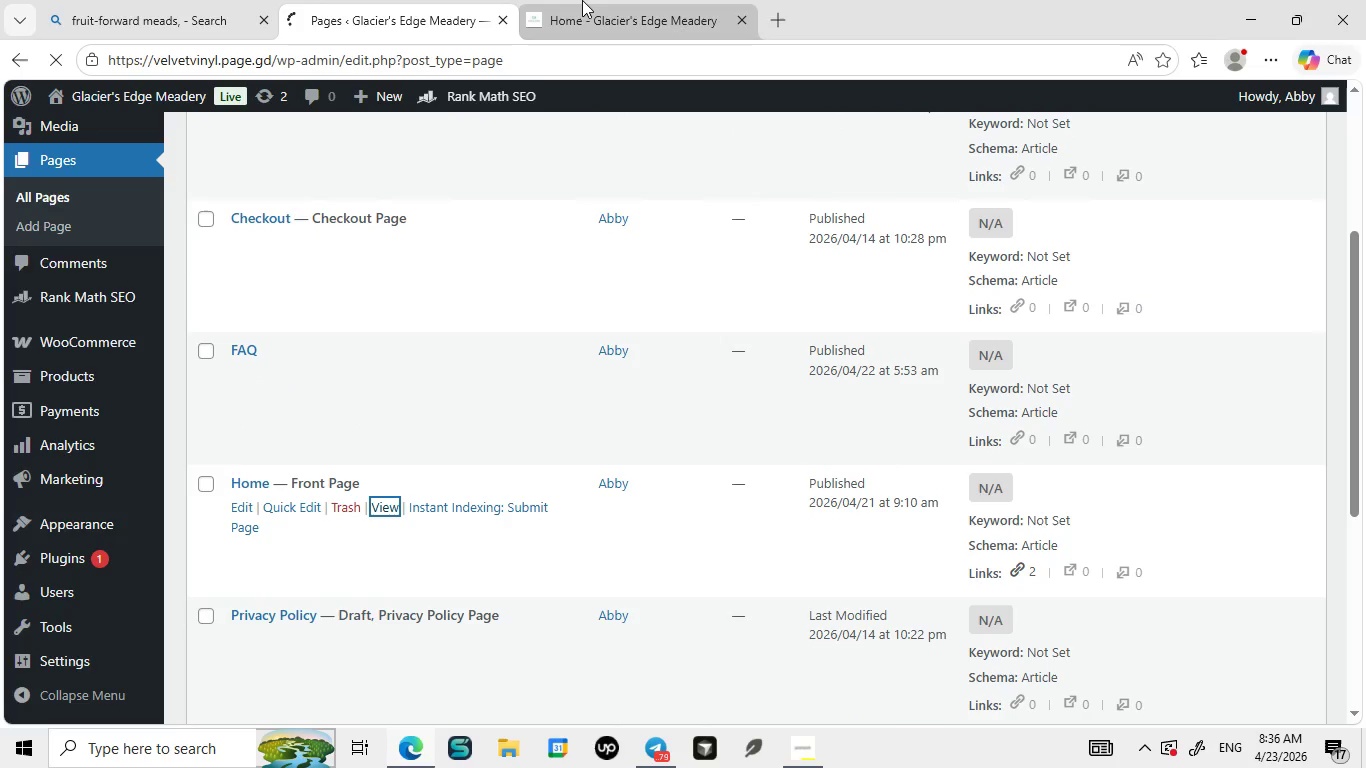 
left_click([582, 0])
 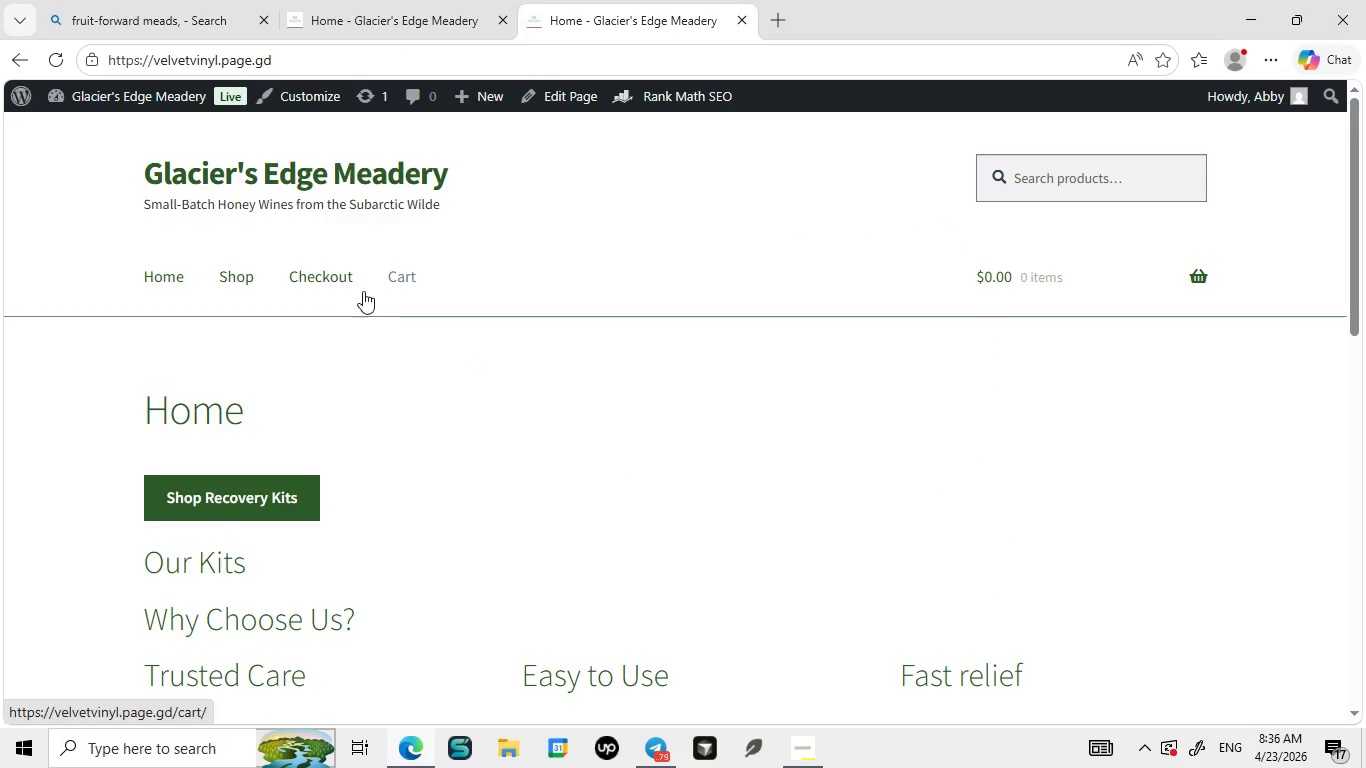 
left_click([417, 0])
 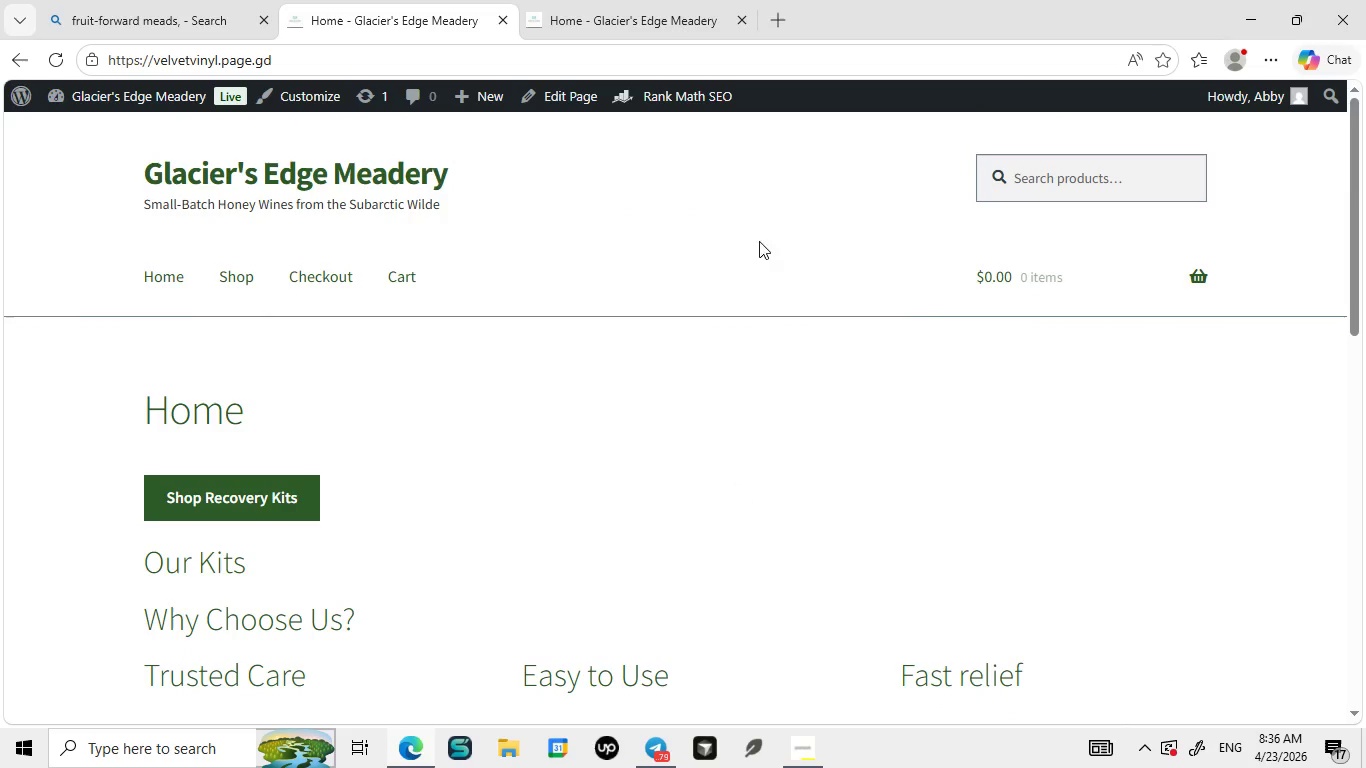 
wait(5.52)
 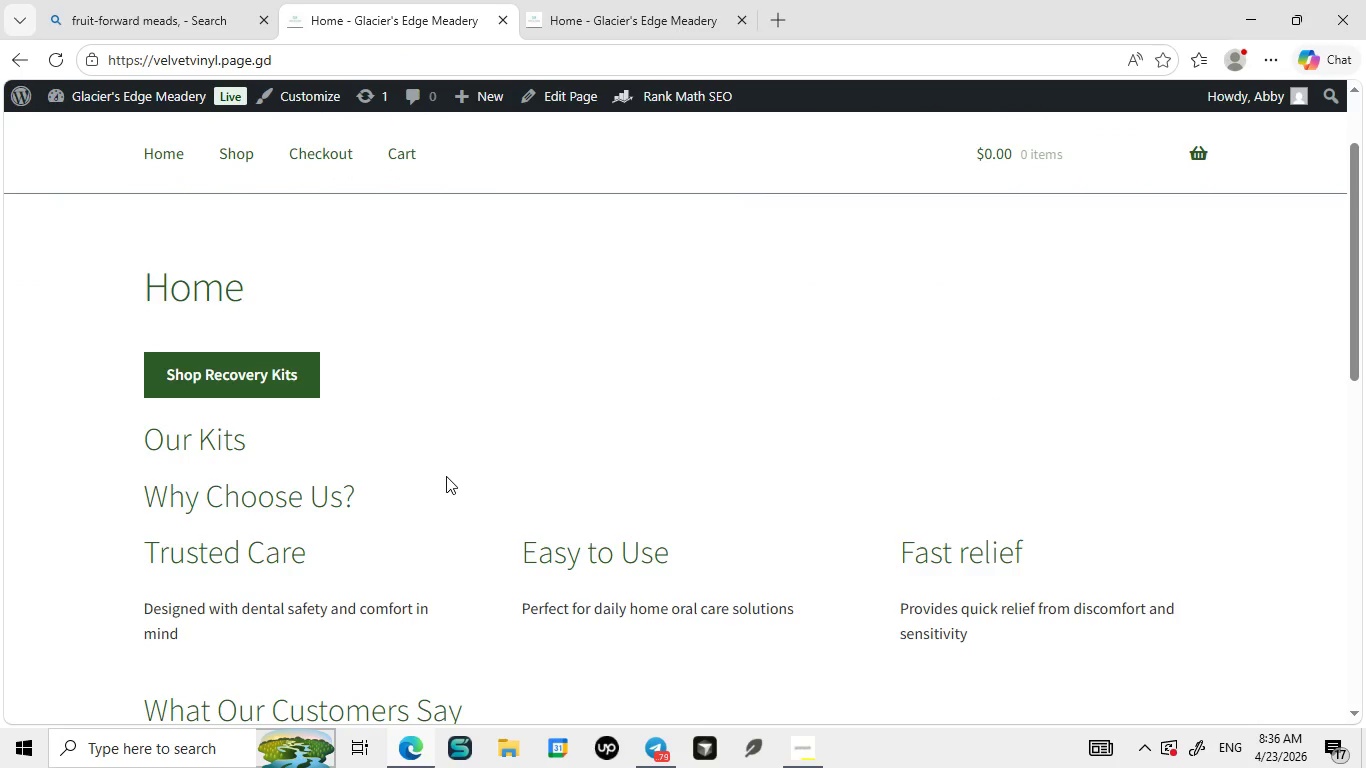 
left_click([556, 98])
 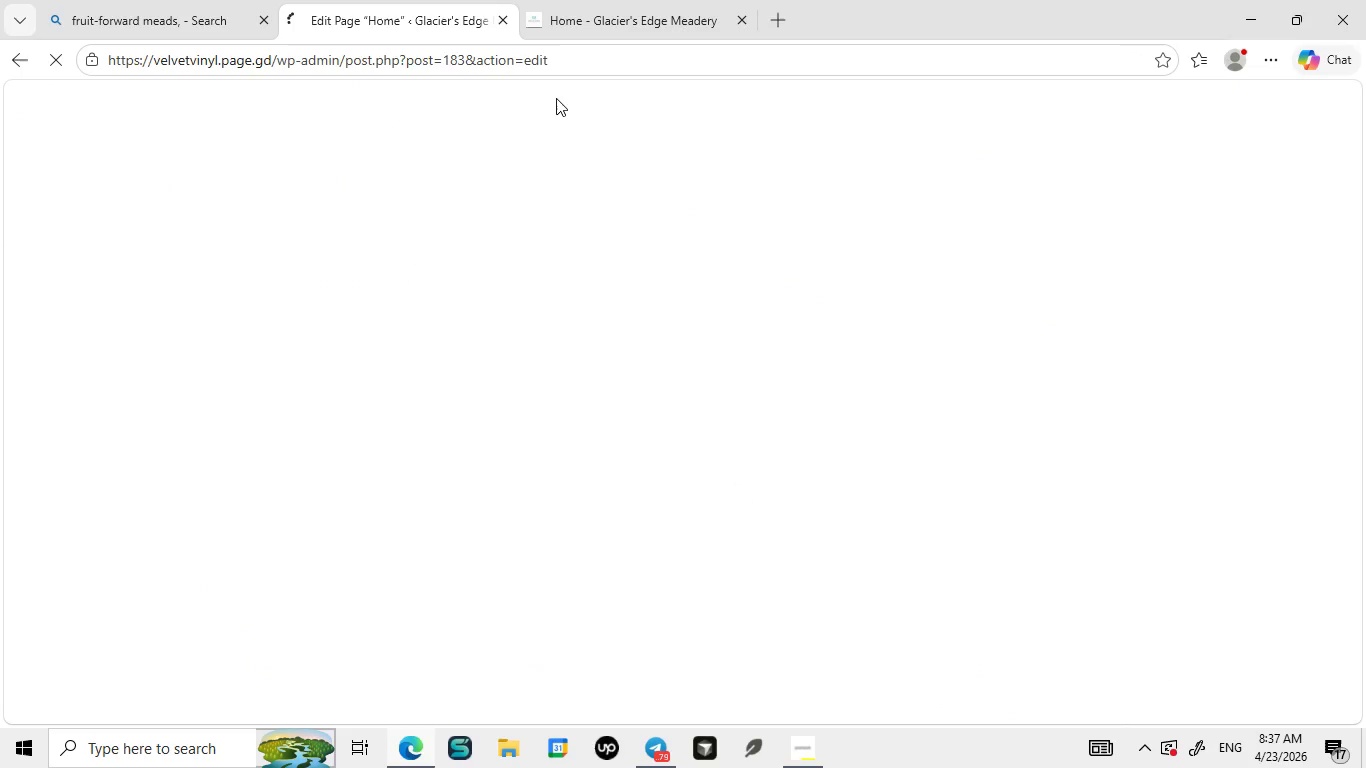 
wait(6.92)
 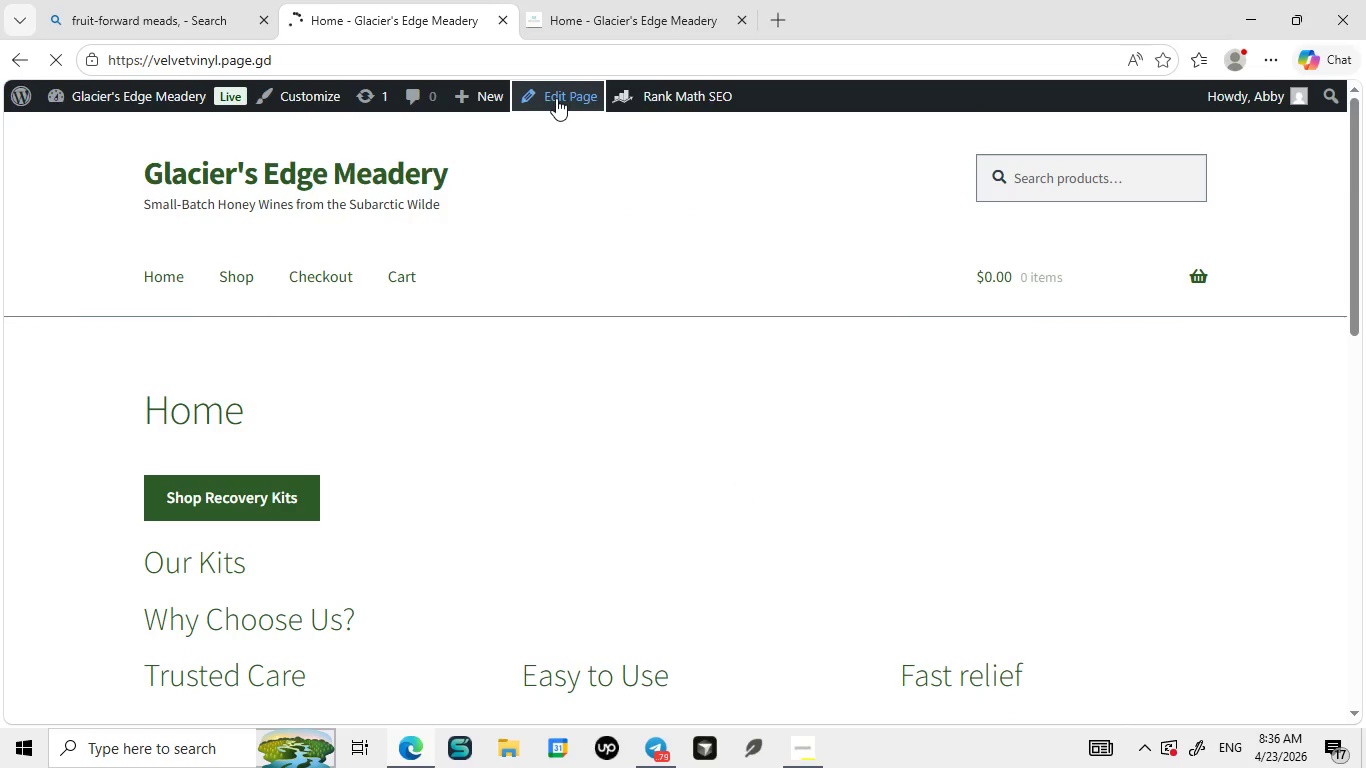 
left_click([626, 0])
 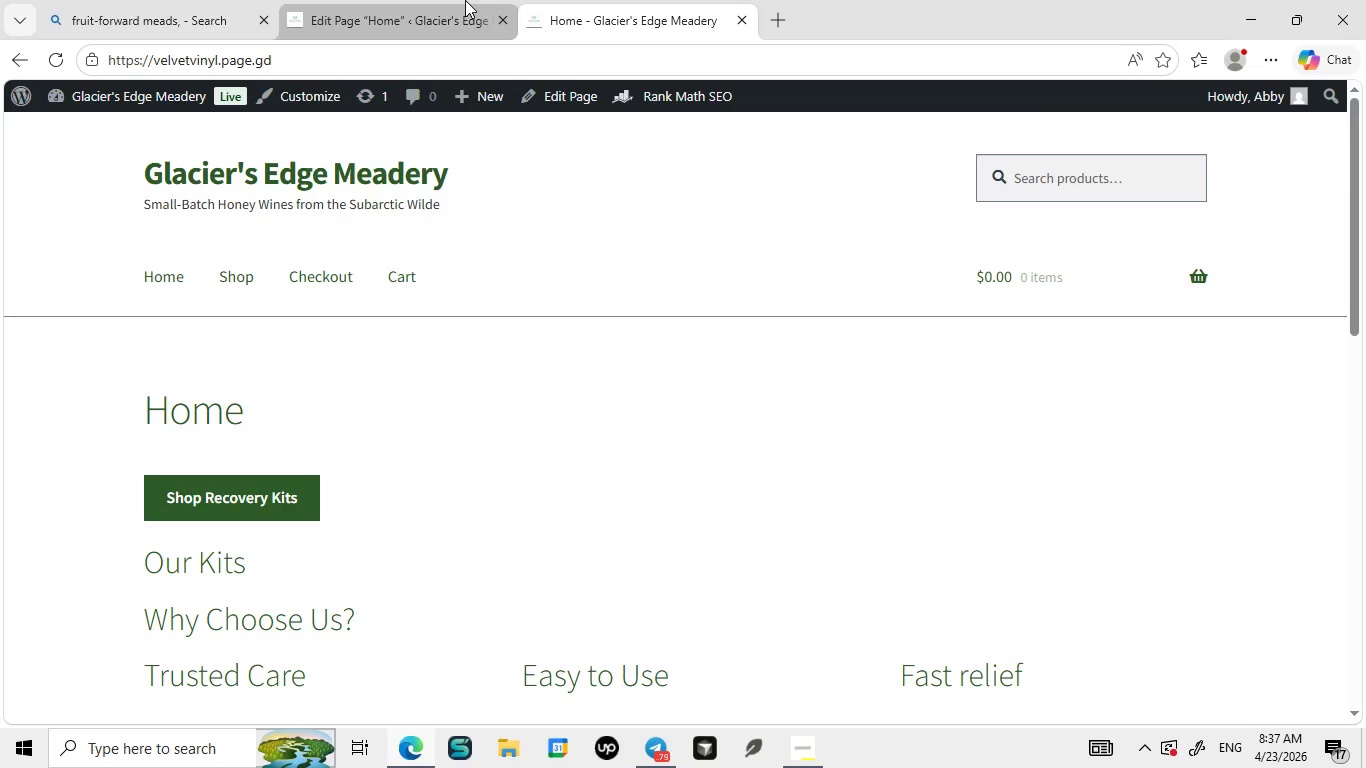 
left_click([400, 0])
 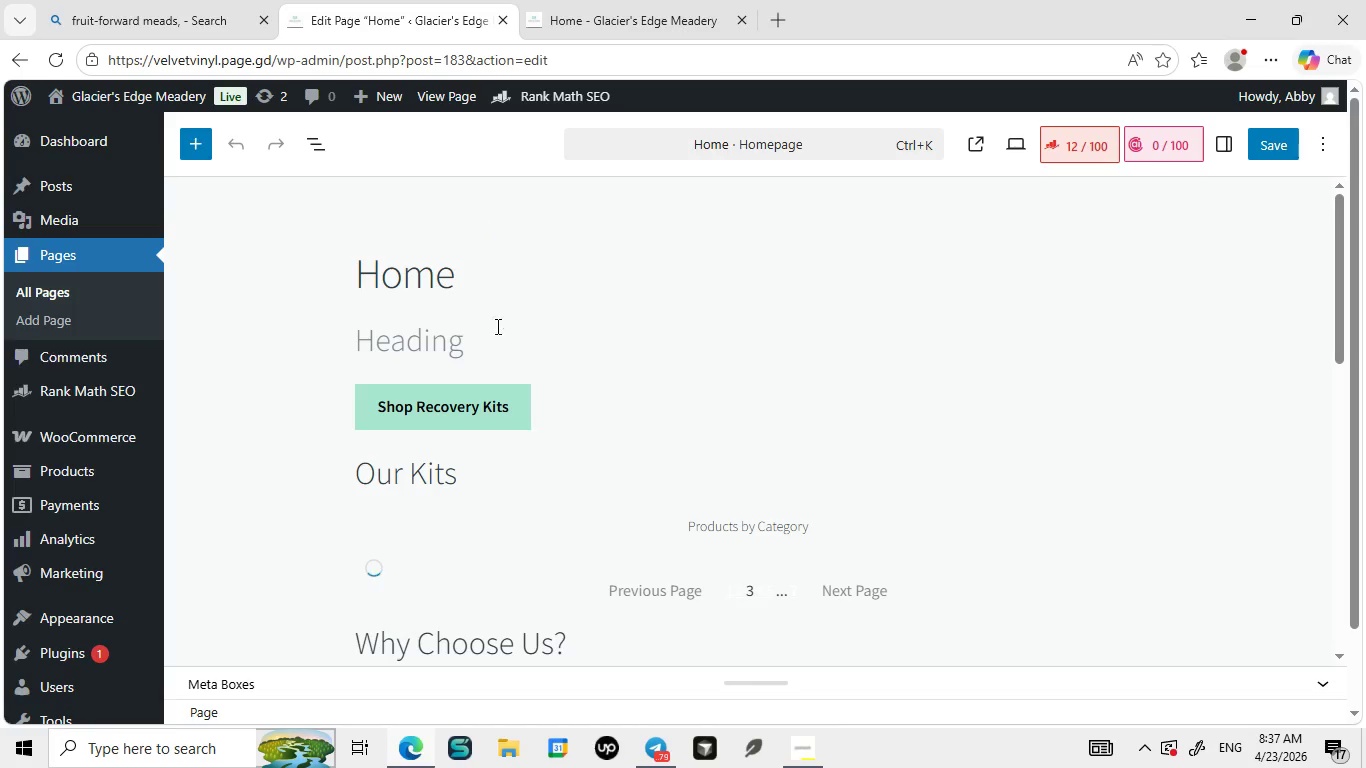 
left_click([438, 338])
 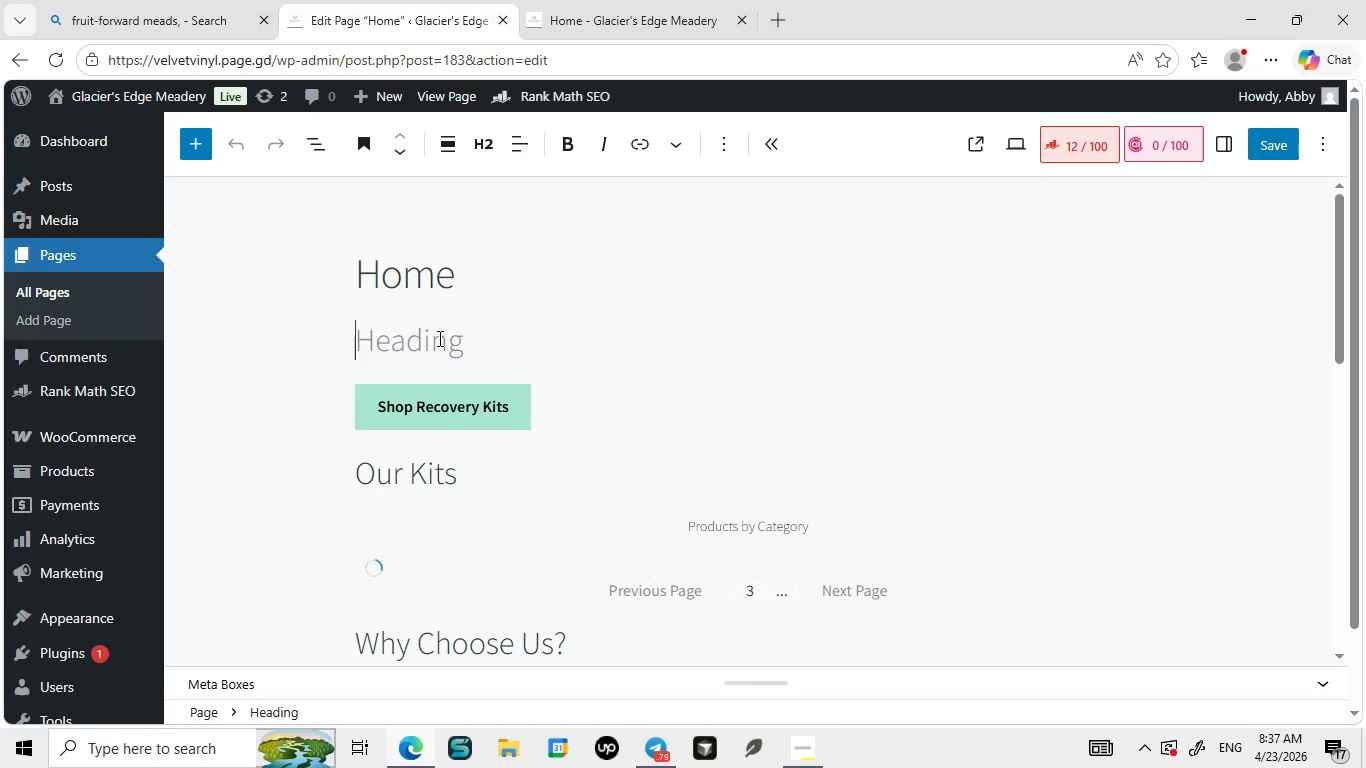 
type(Glacier's Edge Meadery)
 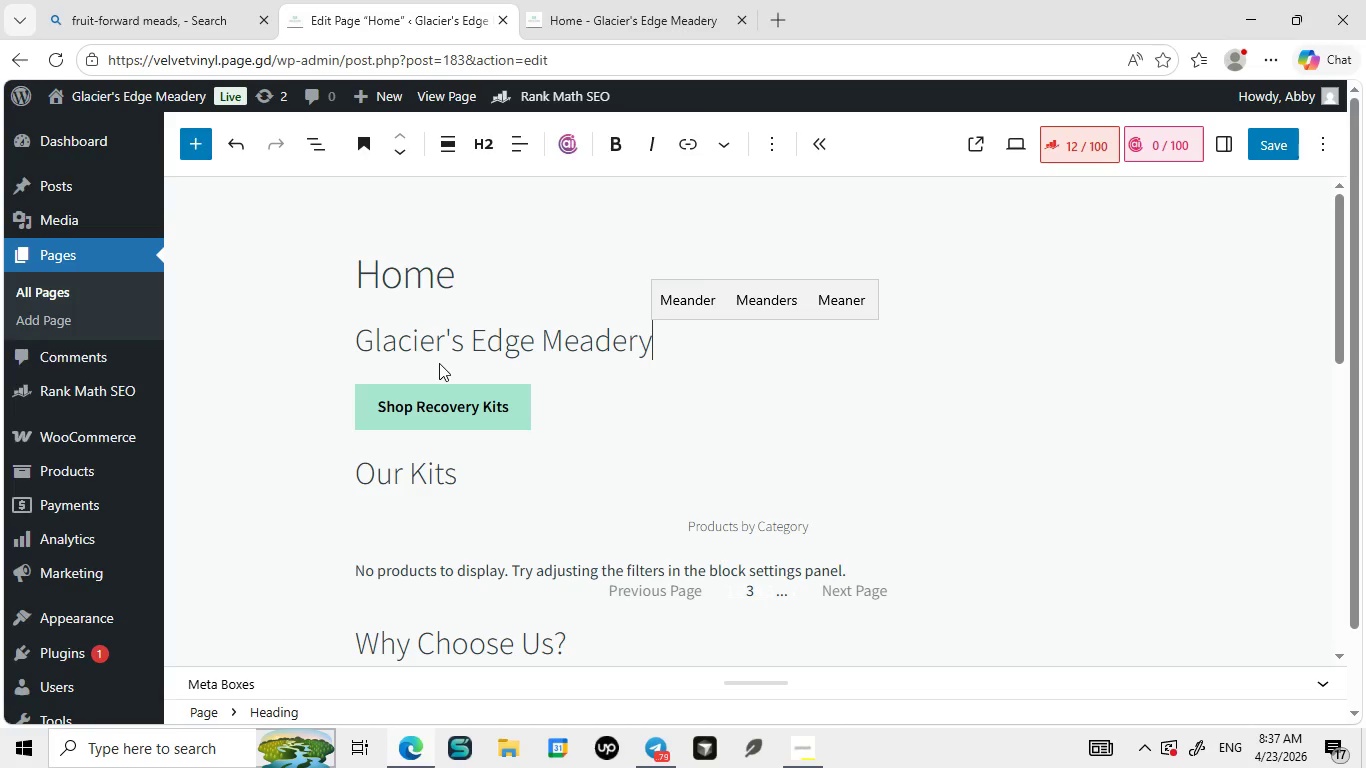 
left_click([456, 400])
 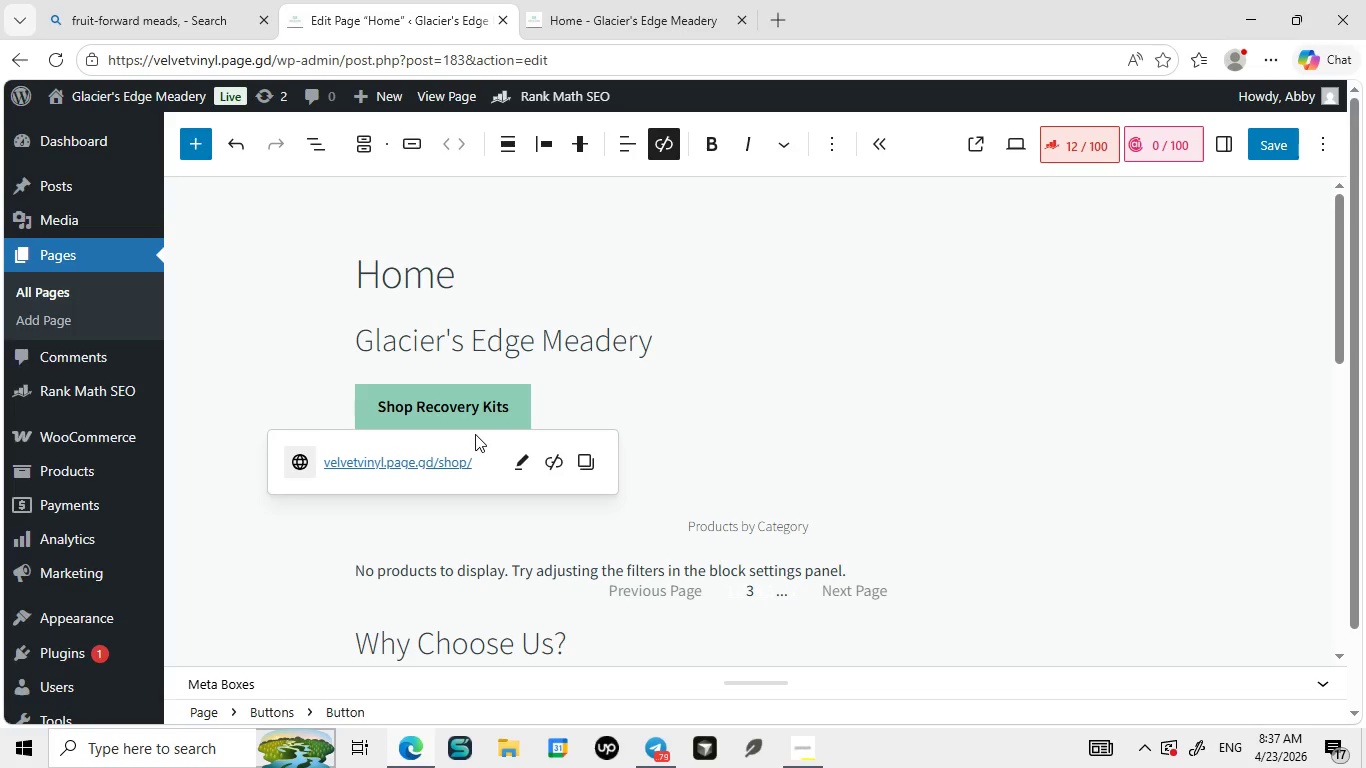 
wait(5.22)
 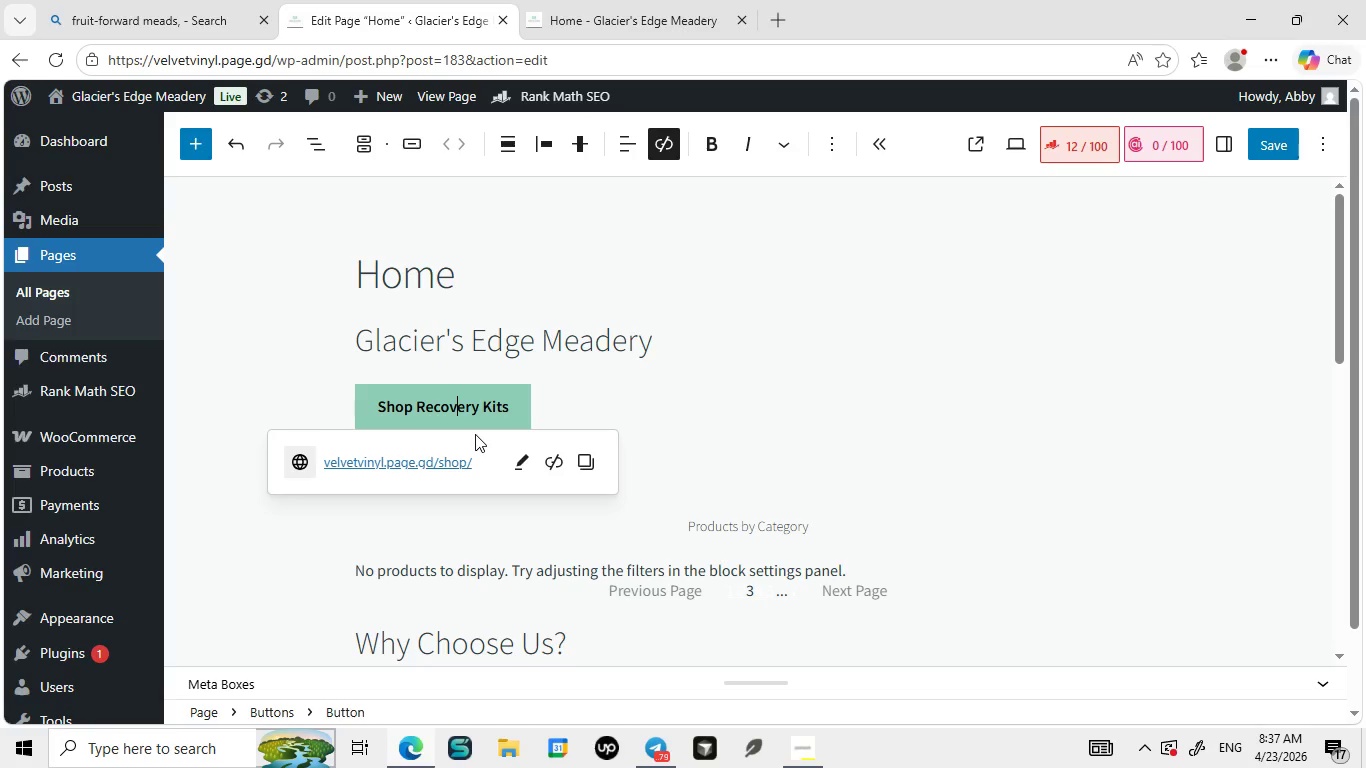 
left_click([526, 461])
 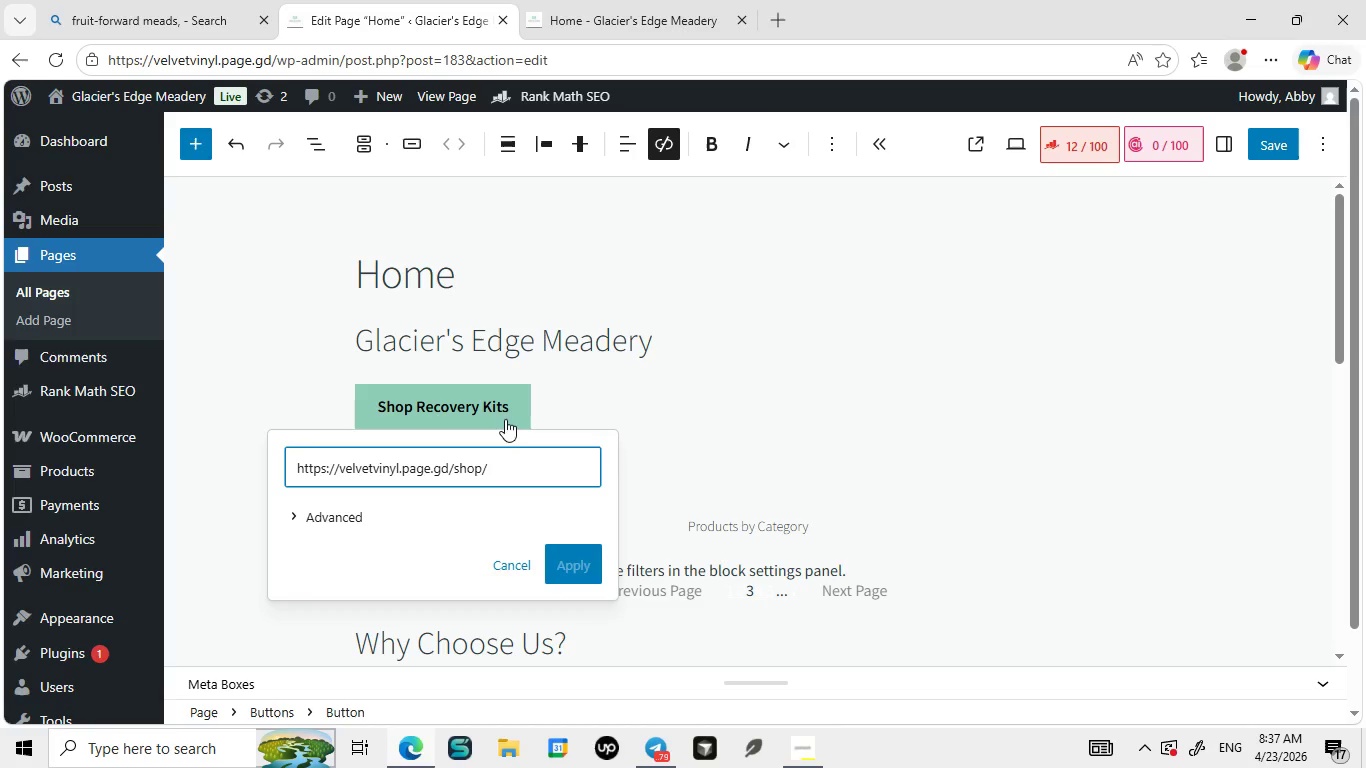 
left_click([502, 416])
 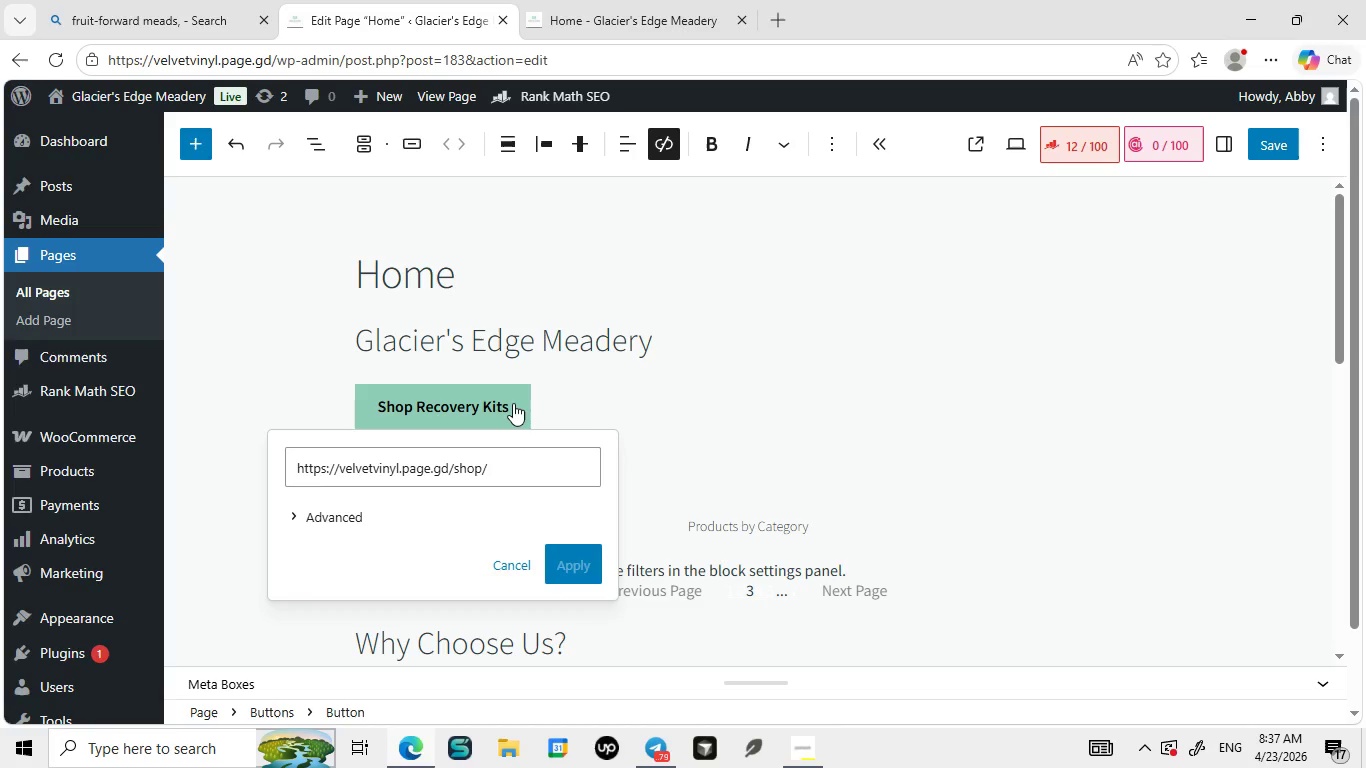 
left_click([513, 403])
 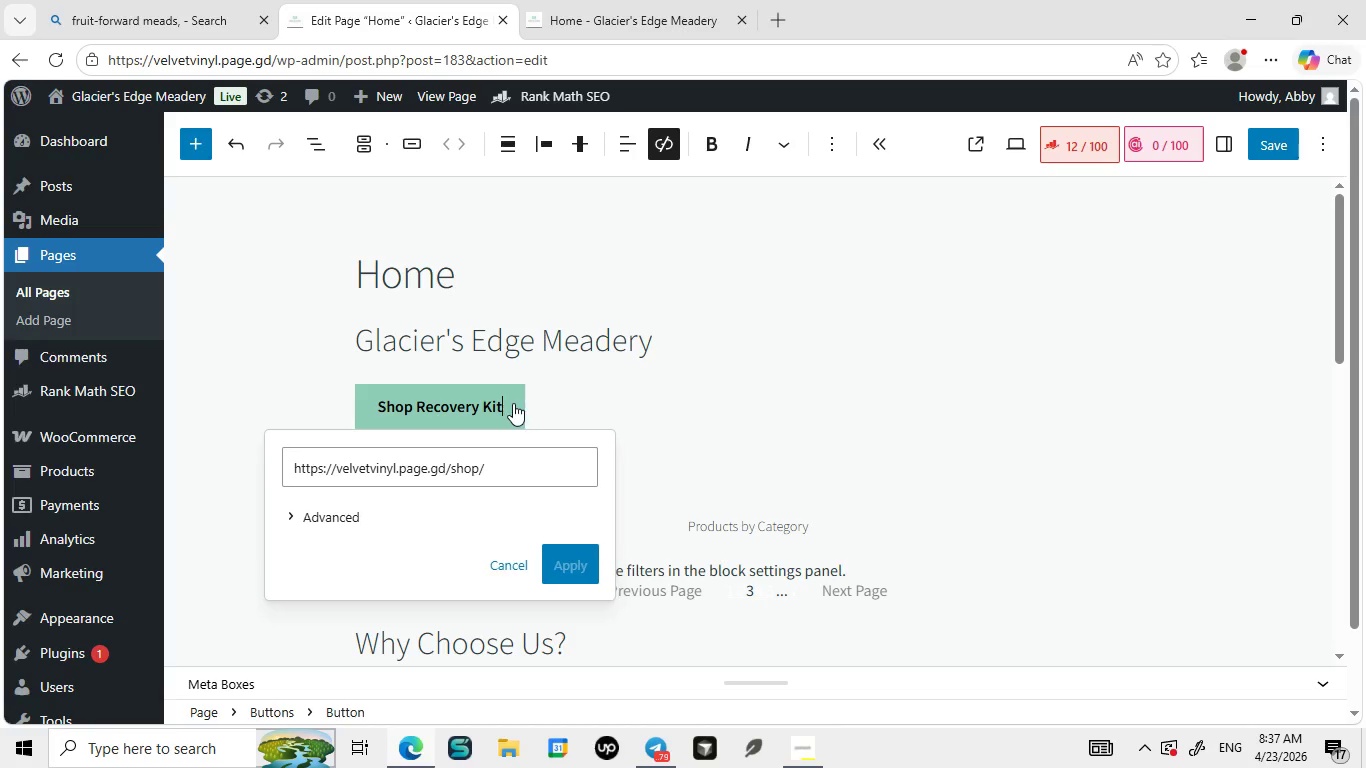 
key(Backspace)
key(Backspace)
key(Backspace)
key(Backspace)
key(Backspace)
key(Backspace)
type(Now)
 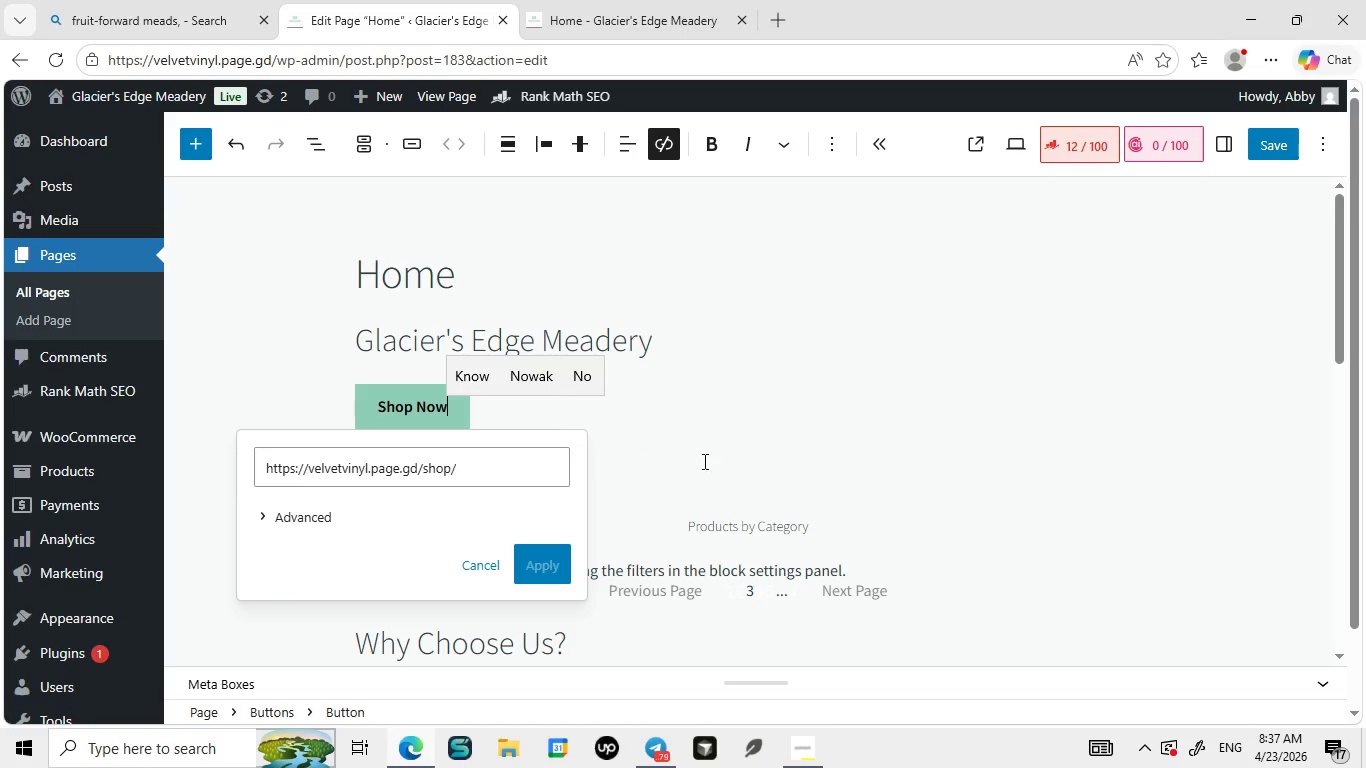 
left_click([713, 463])
 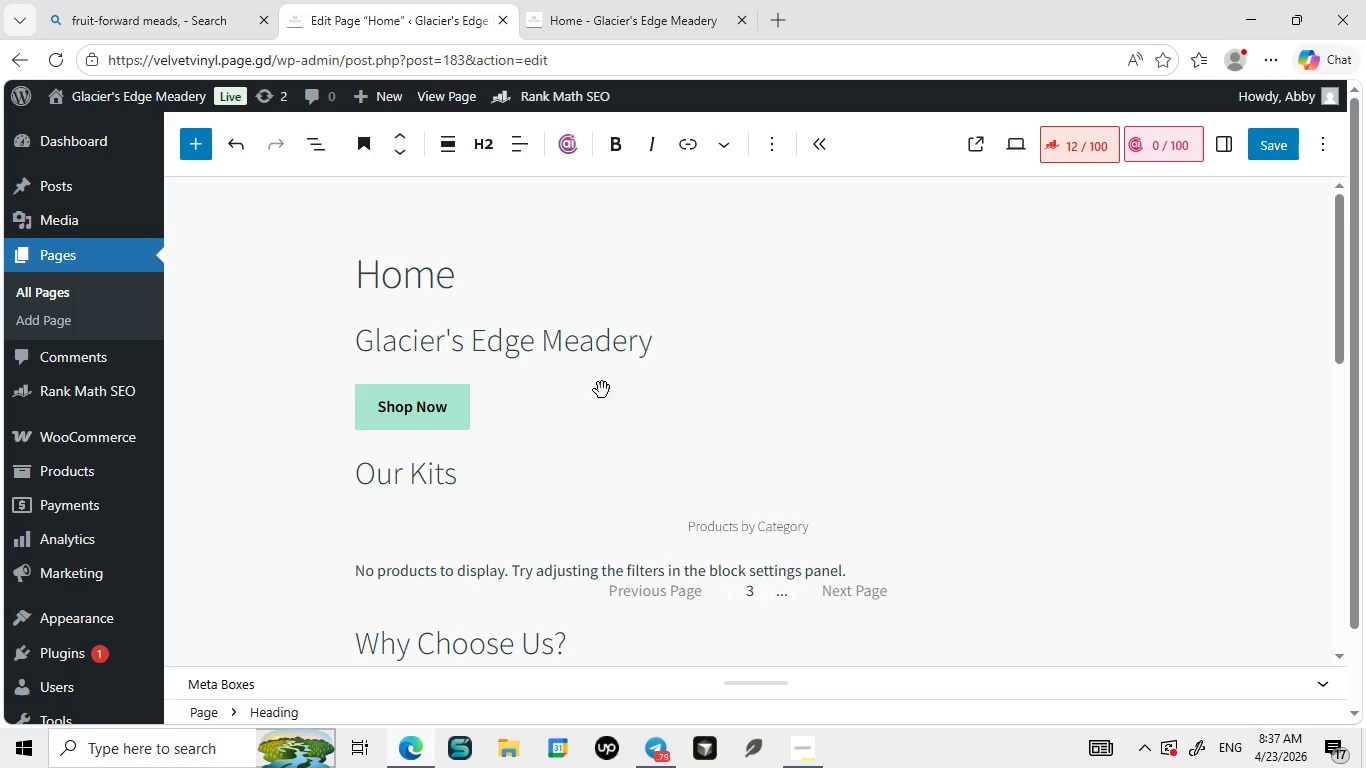 
left_click([687, 341])
 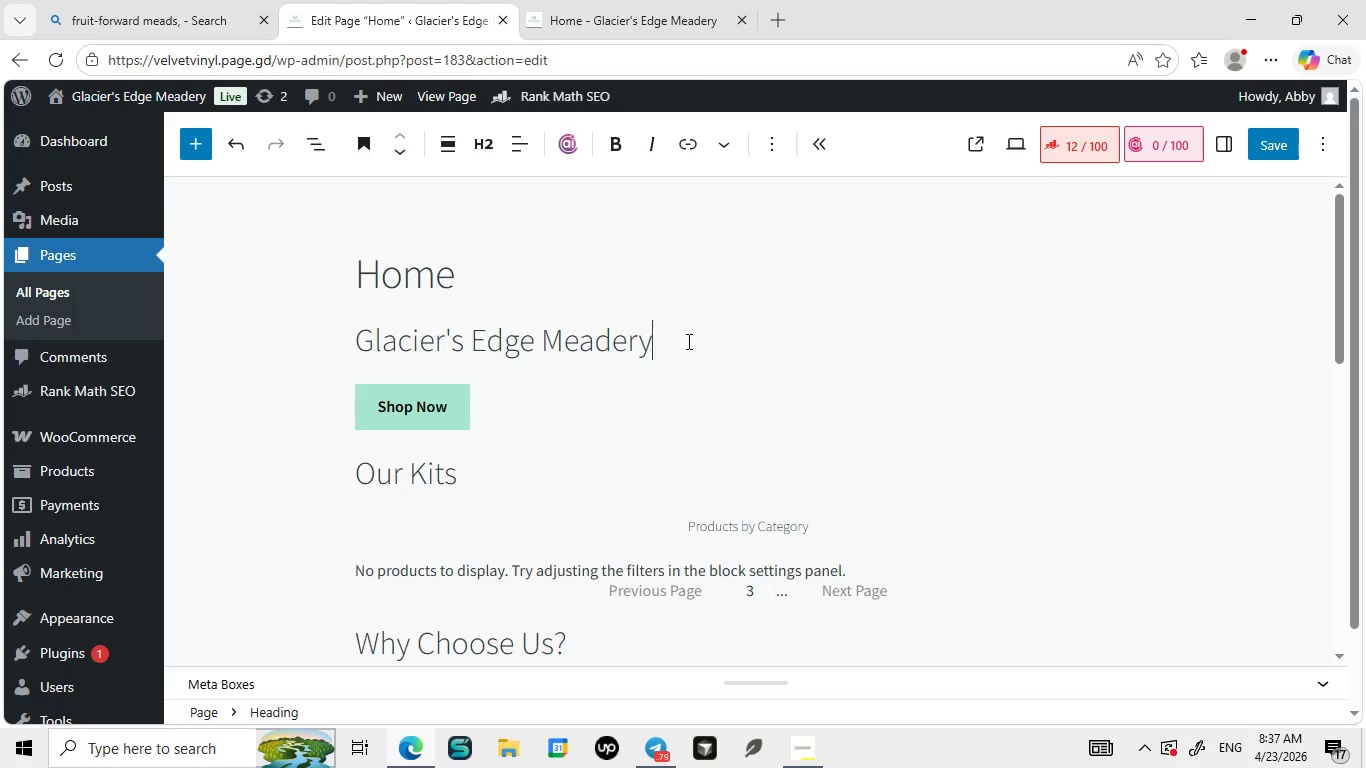 
key(Enter)
 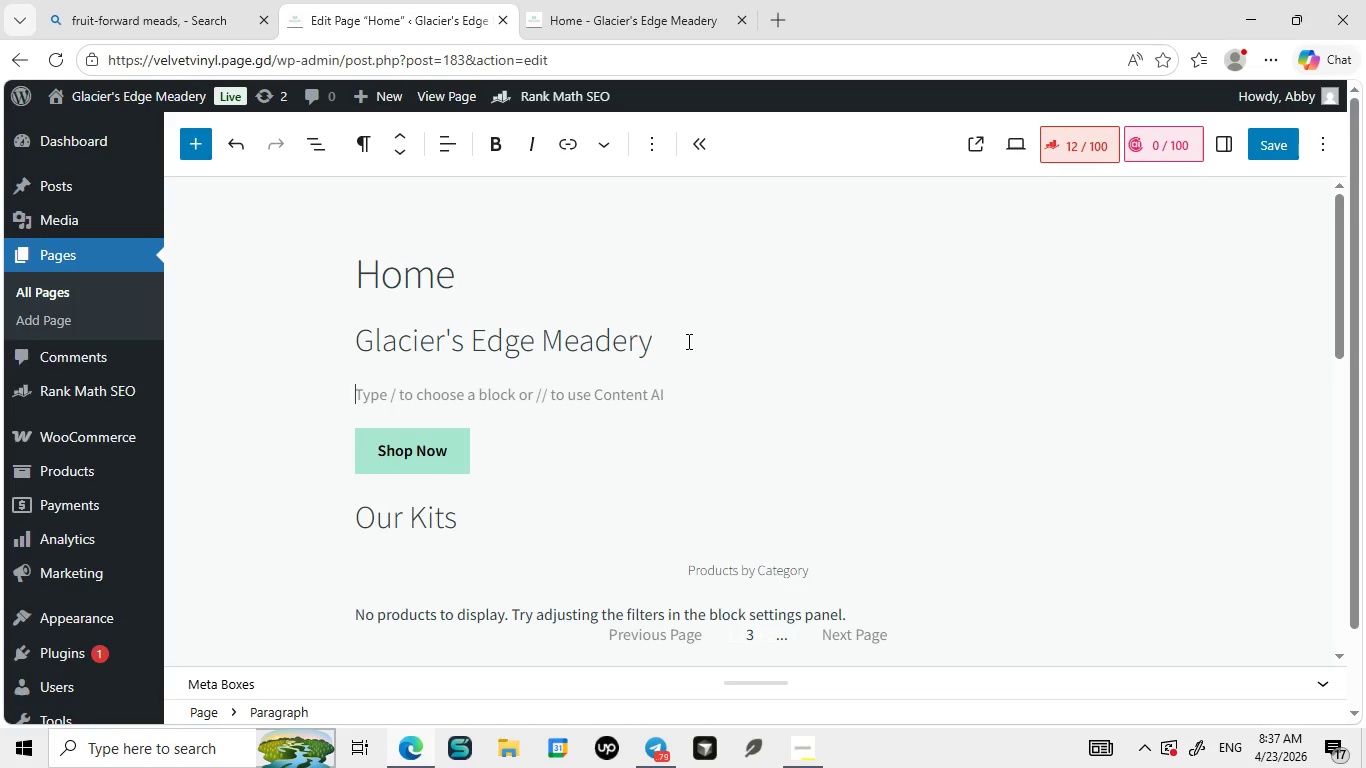 
type(.)
key(Backspace)
type(.)
key(Backspace)
type(/sub)
 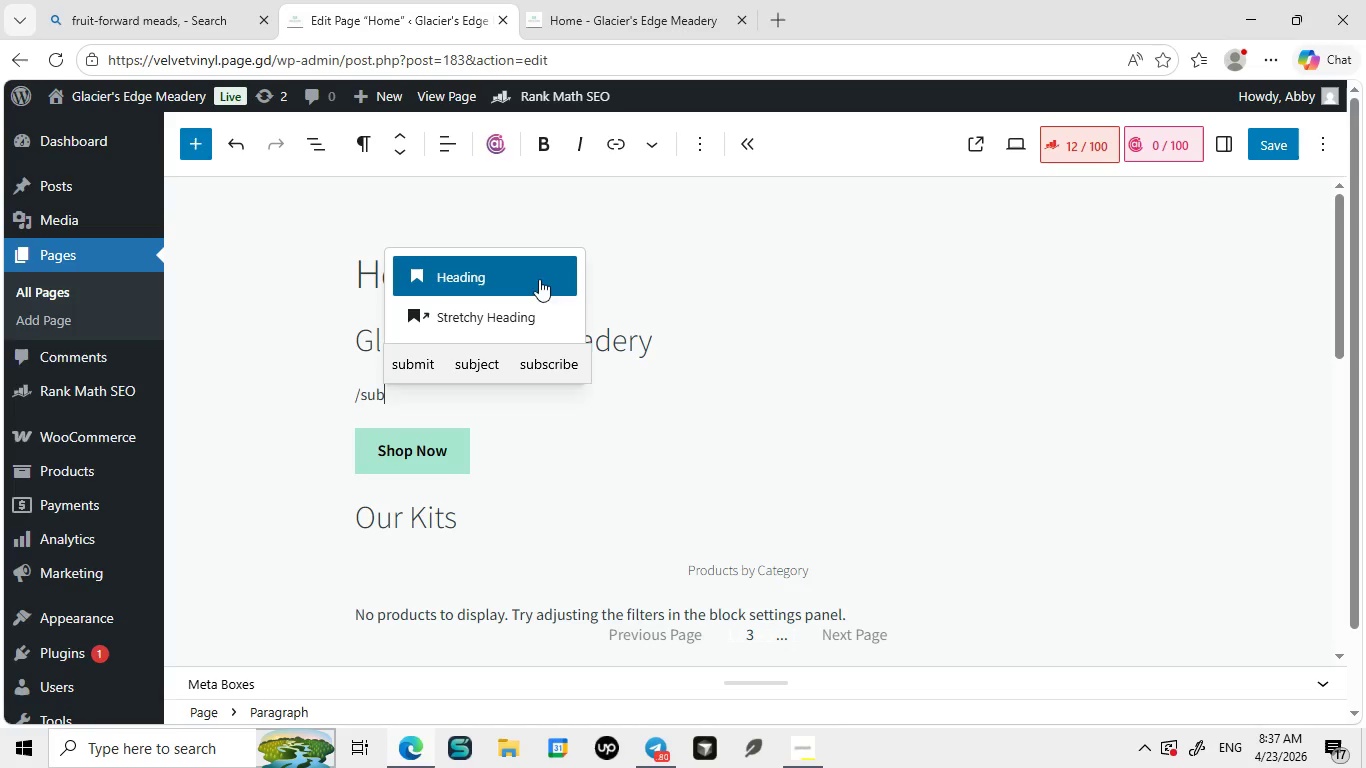 
left_click([491, 270])
 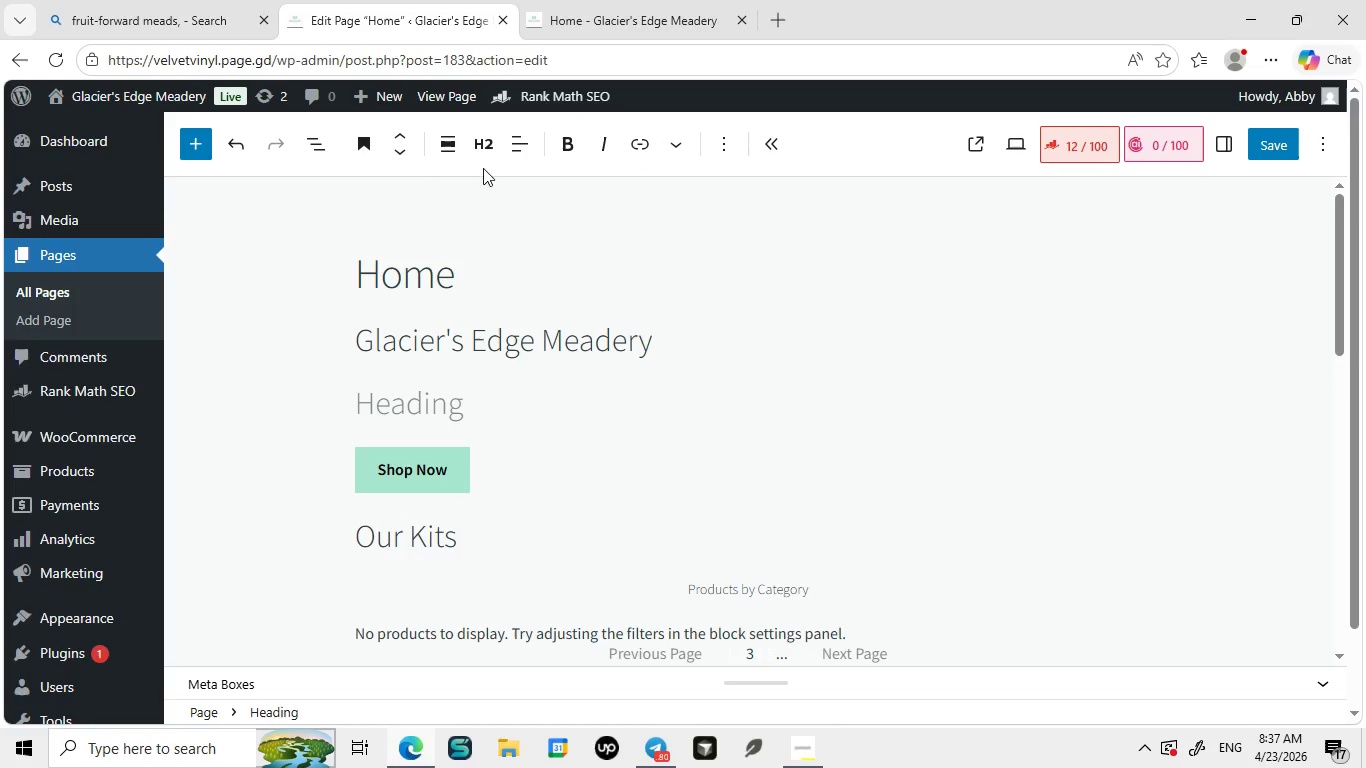 
left_click([483, 153])
 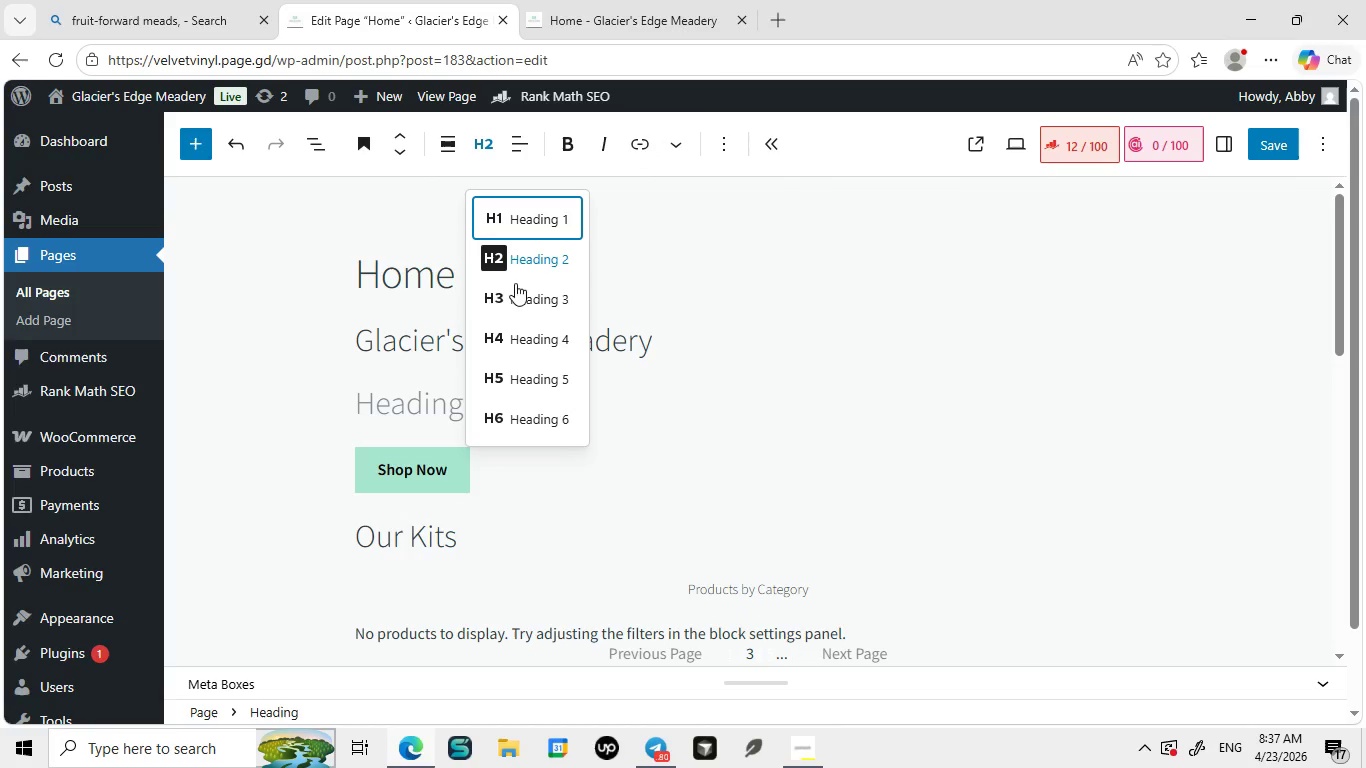 
left_click([504, 296])
 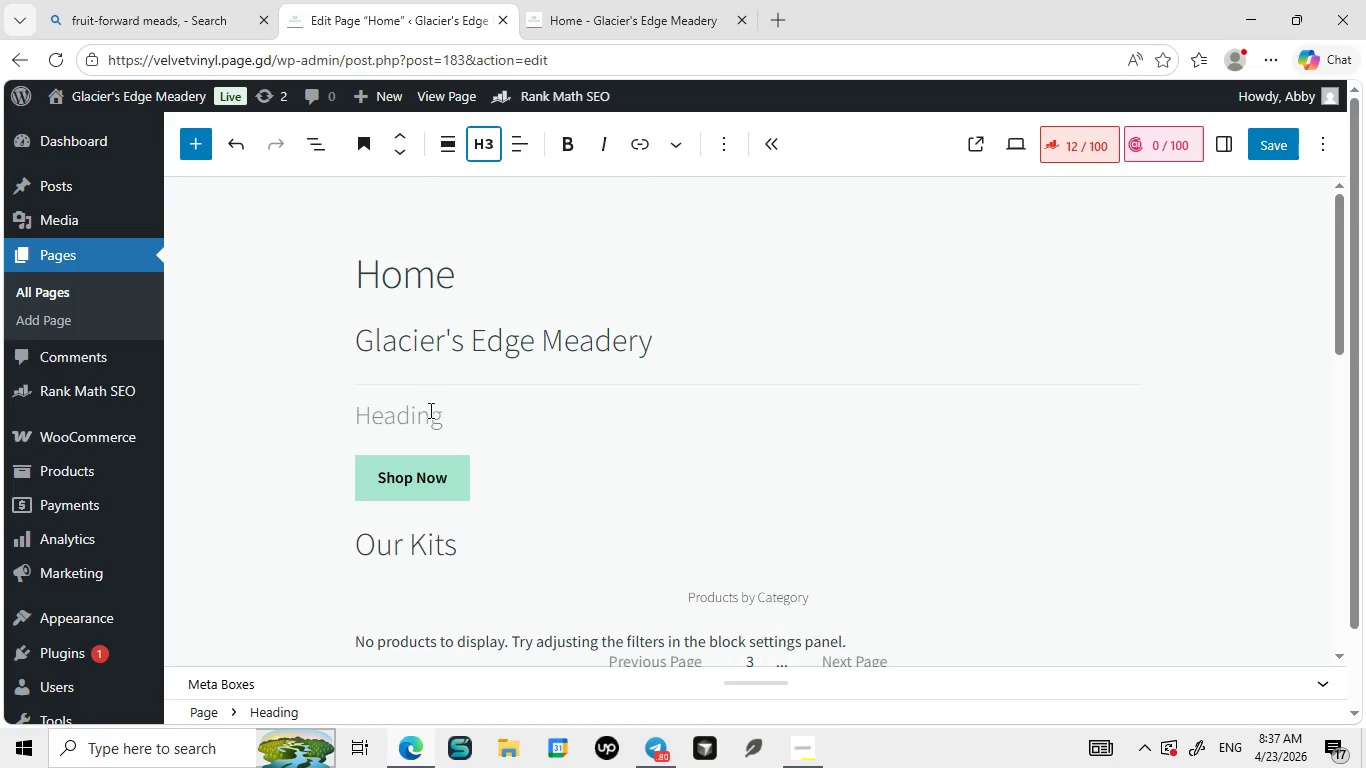 
left_click([422, 414])
 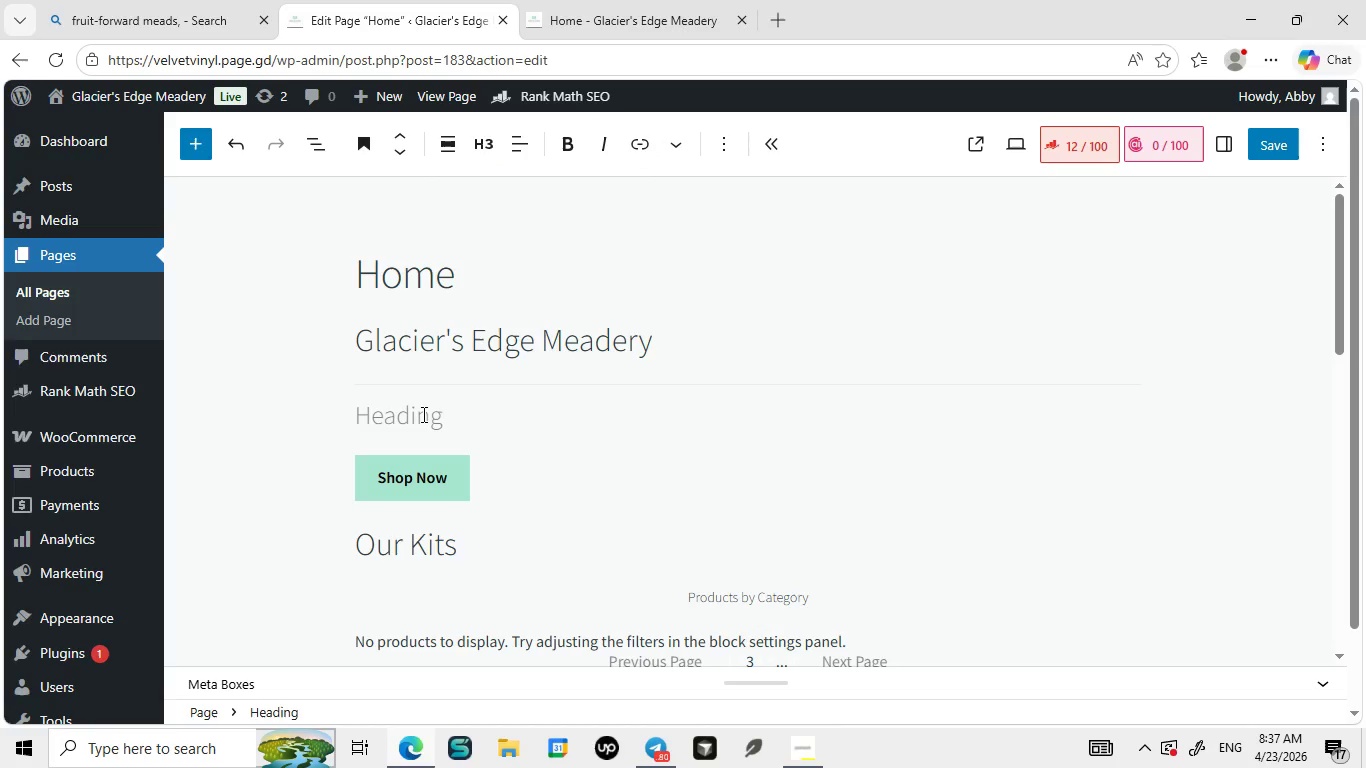 
type(Small-Batch Honey Wines Inspired by the subarctic wild)
 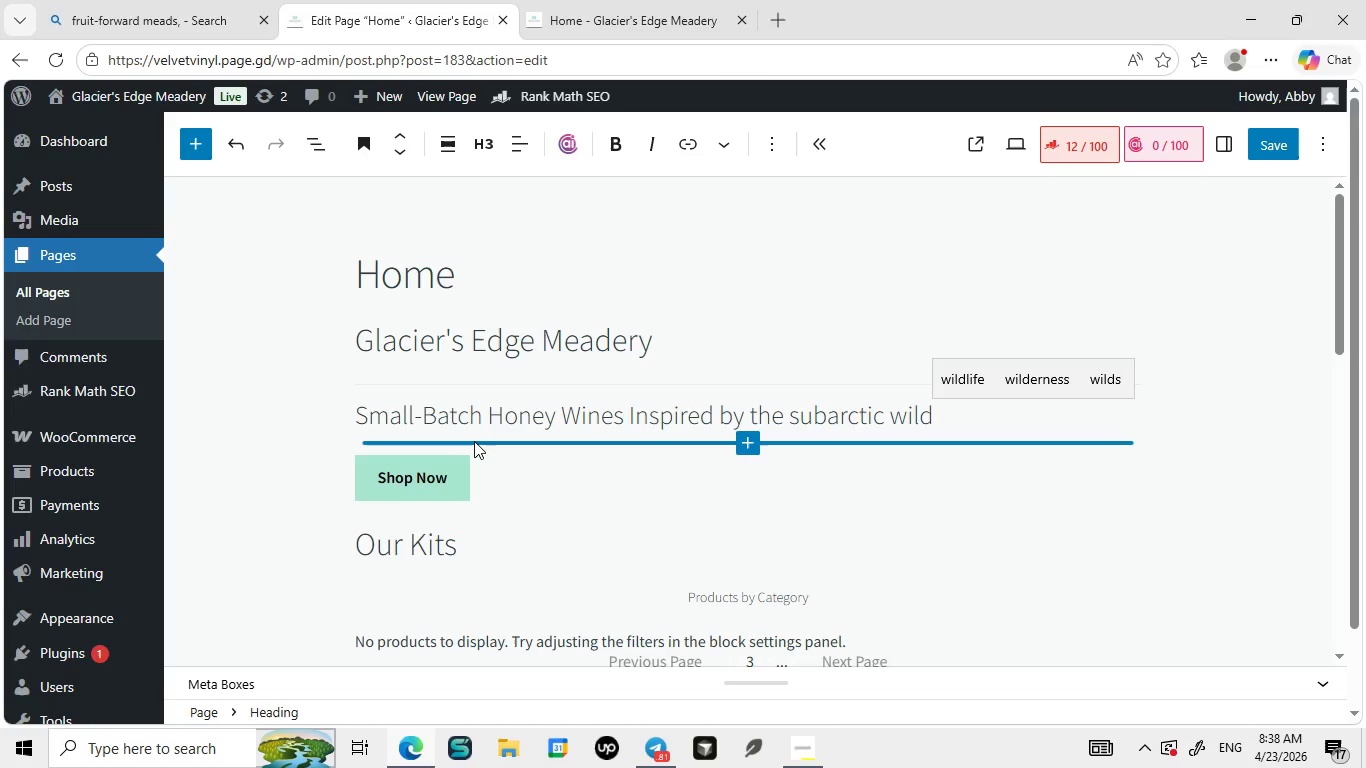 
key(Enter)
 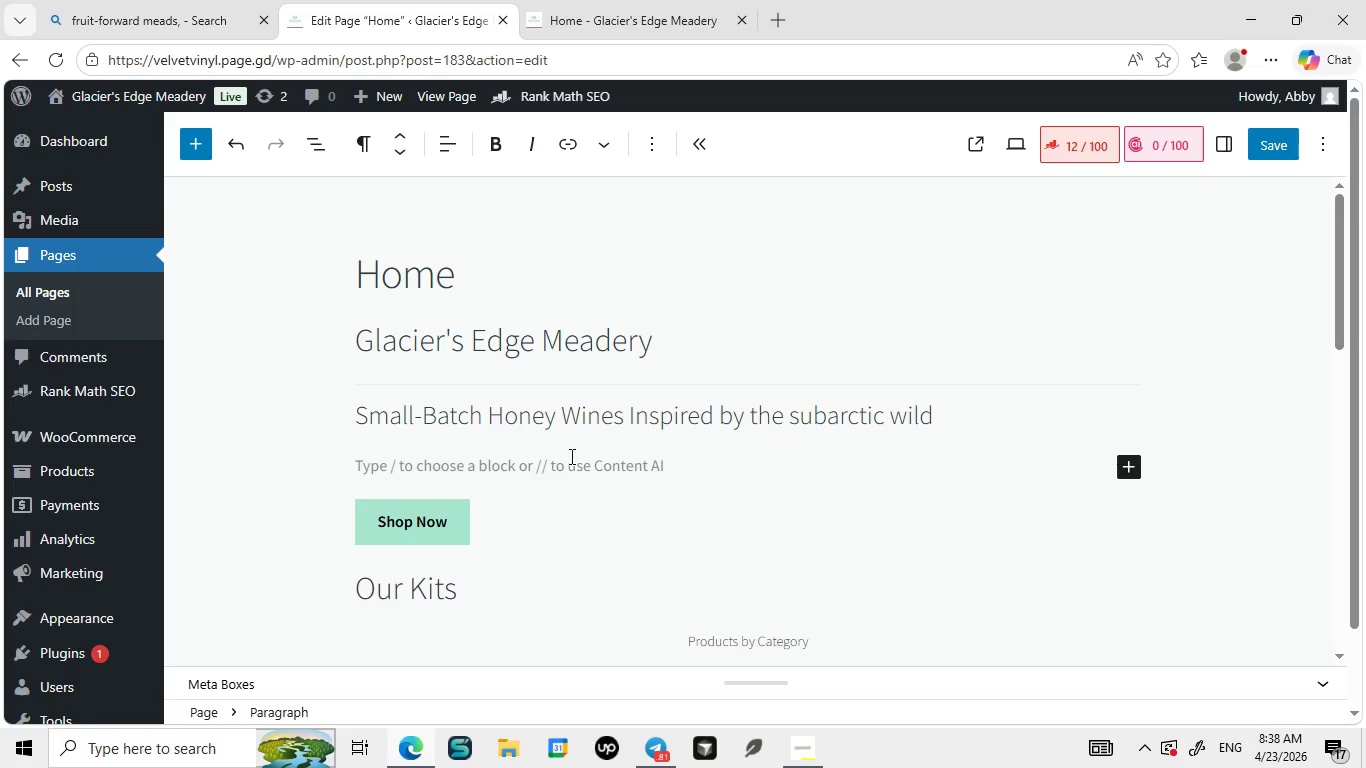 
left_click([533, 465])
 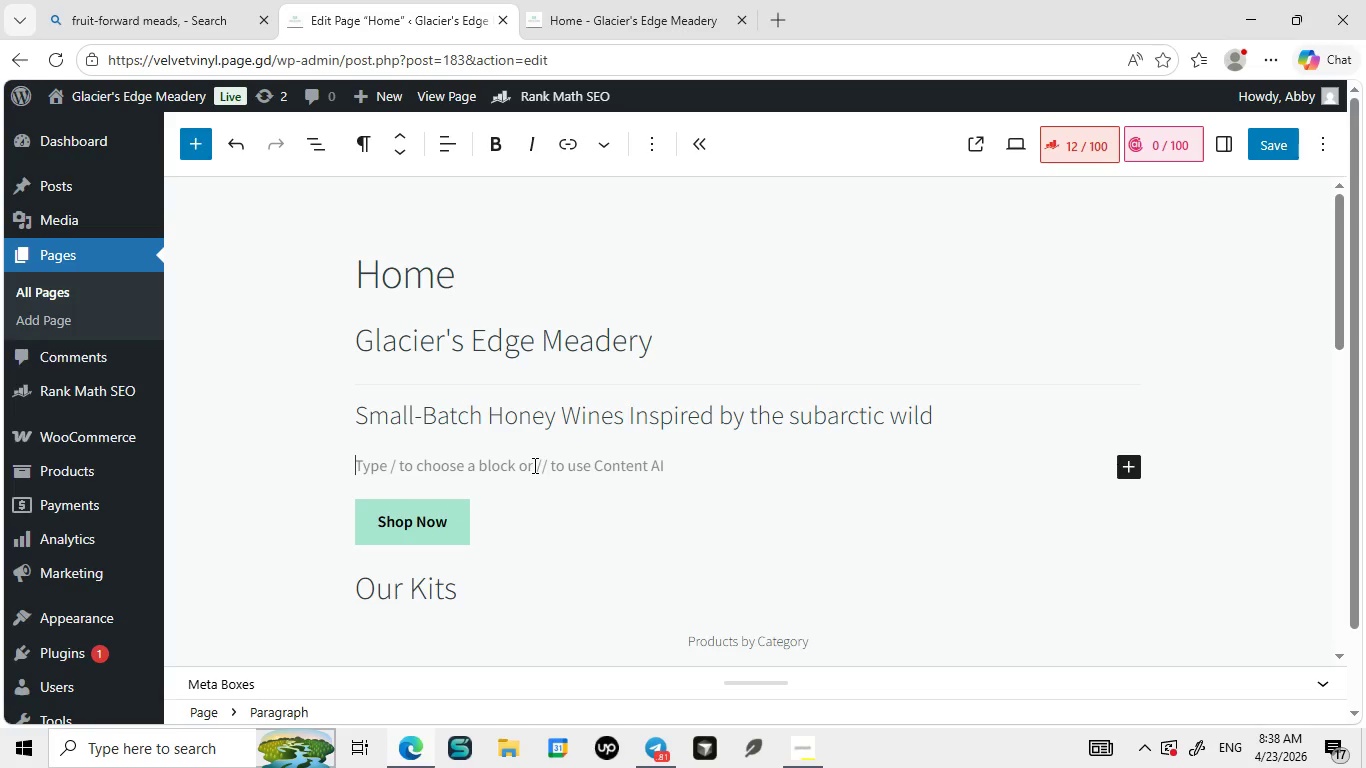 
type(Discover handcrafted meads from foraged northeren ingridients, where rugged landscape)
 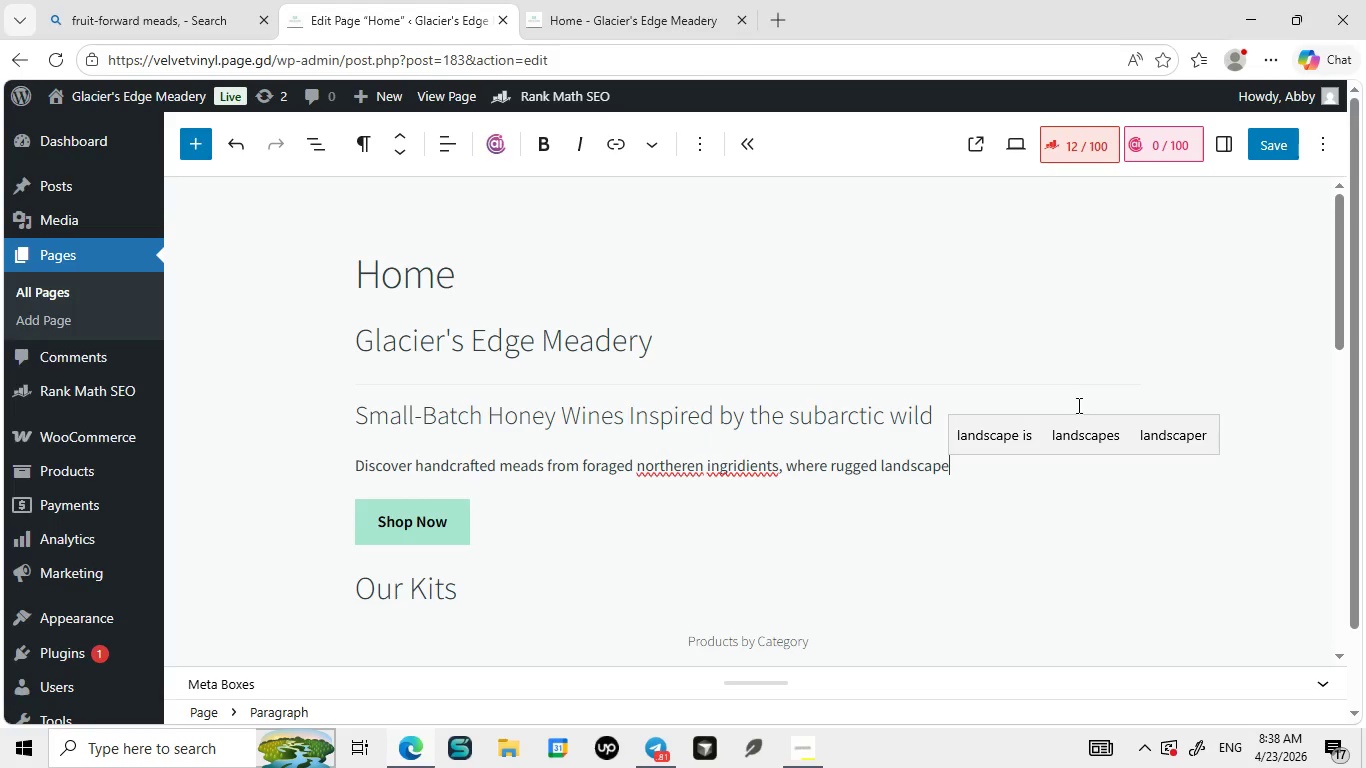 
left_click([1087, 435])
 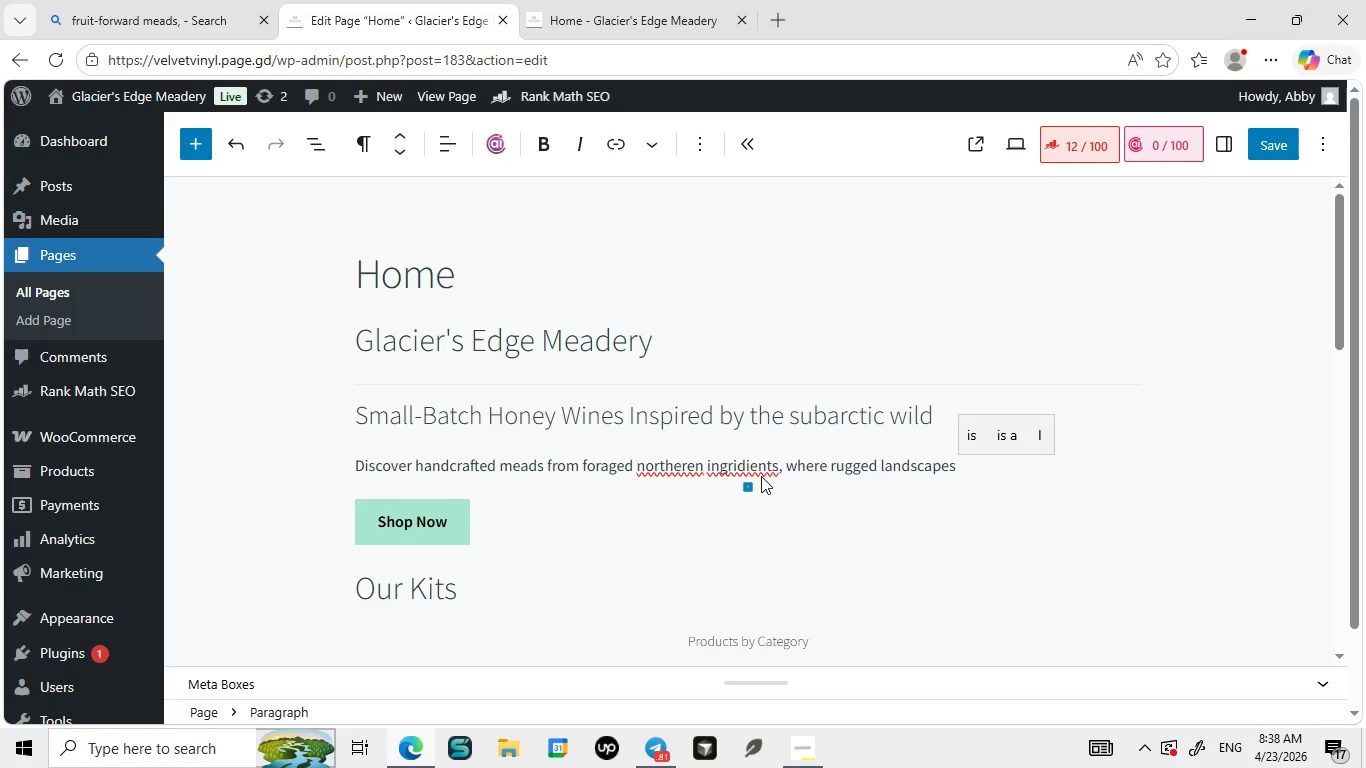 
left_click([760, 476])
 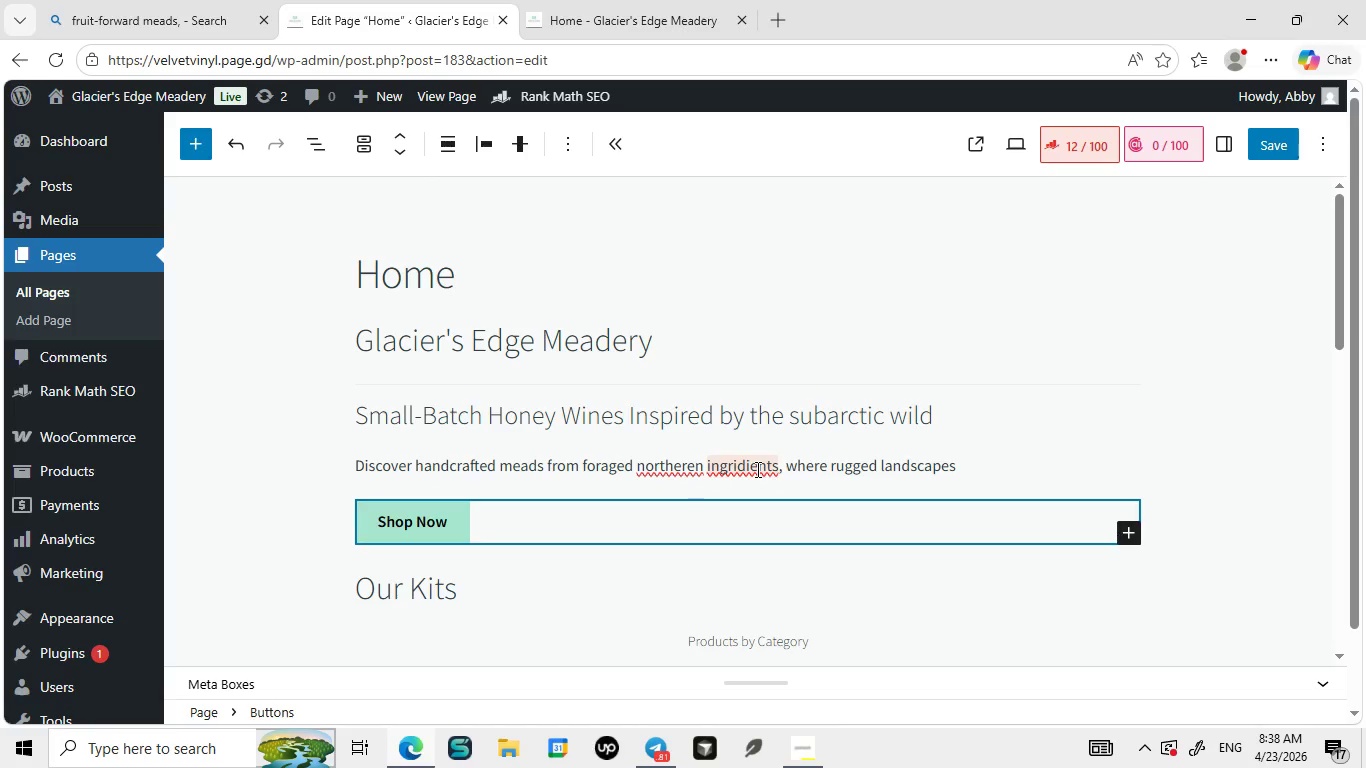 
left_click([756, 469])
 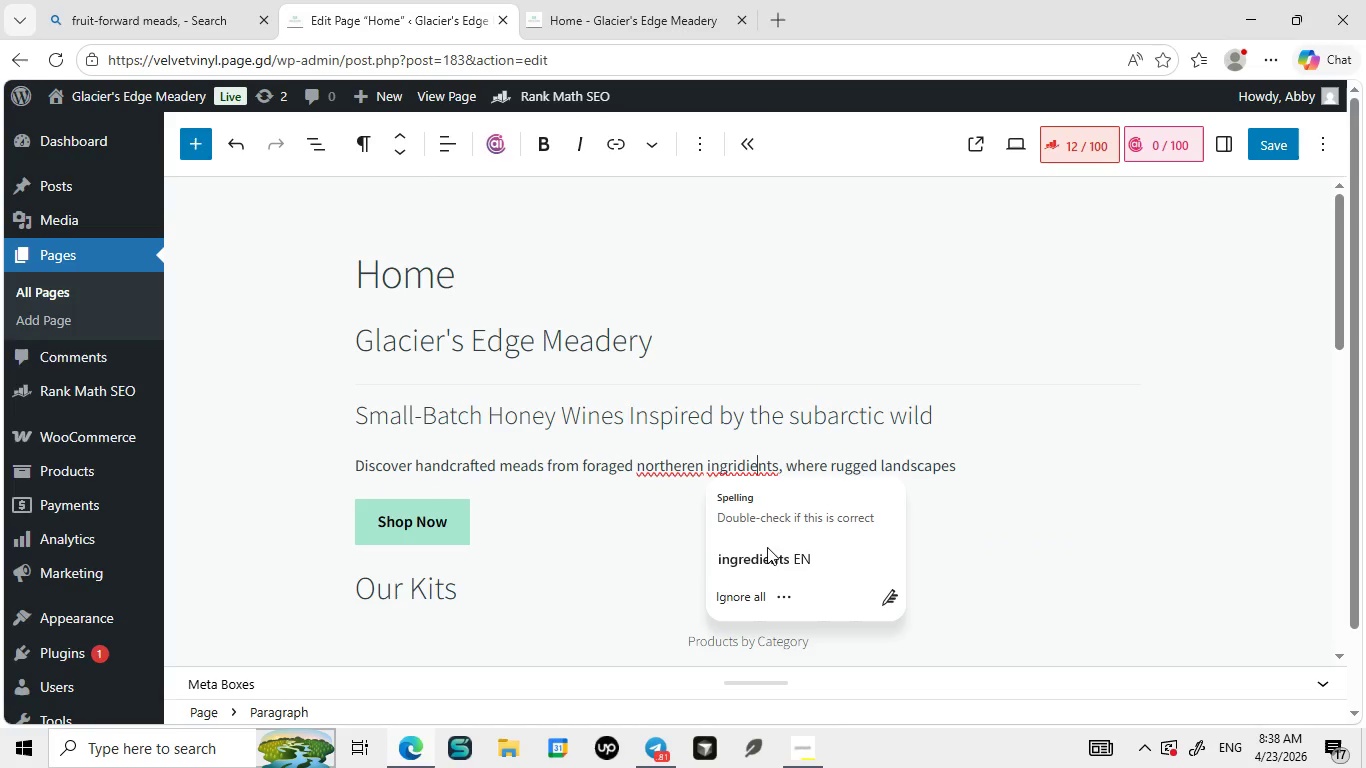 
left_click([767, 557])
 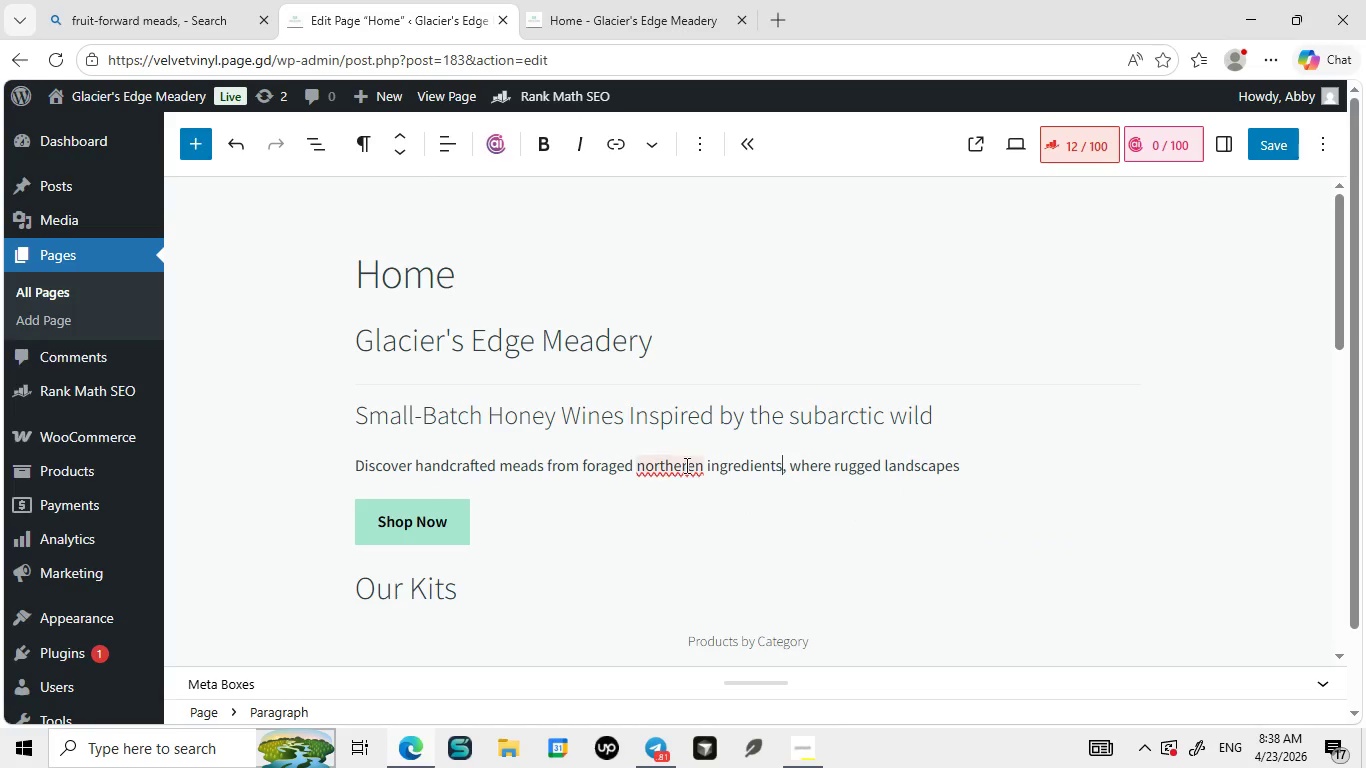 
left_click([683, 463])
 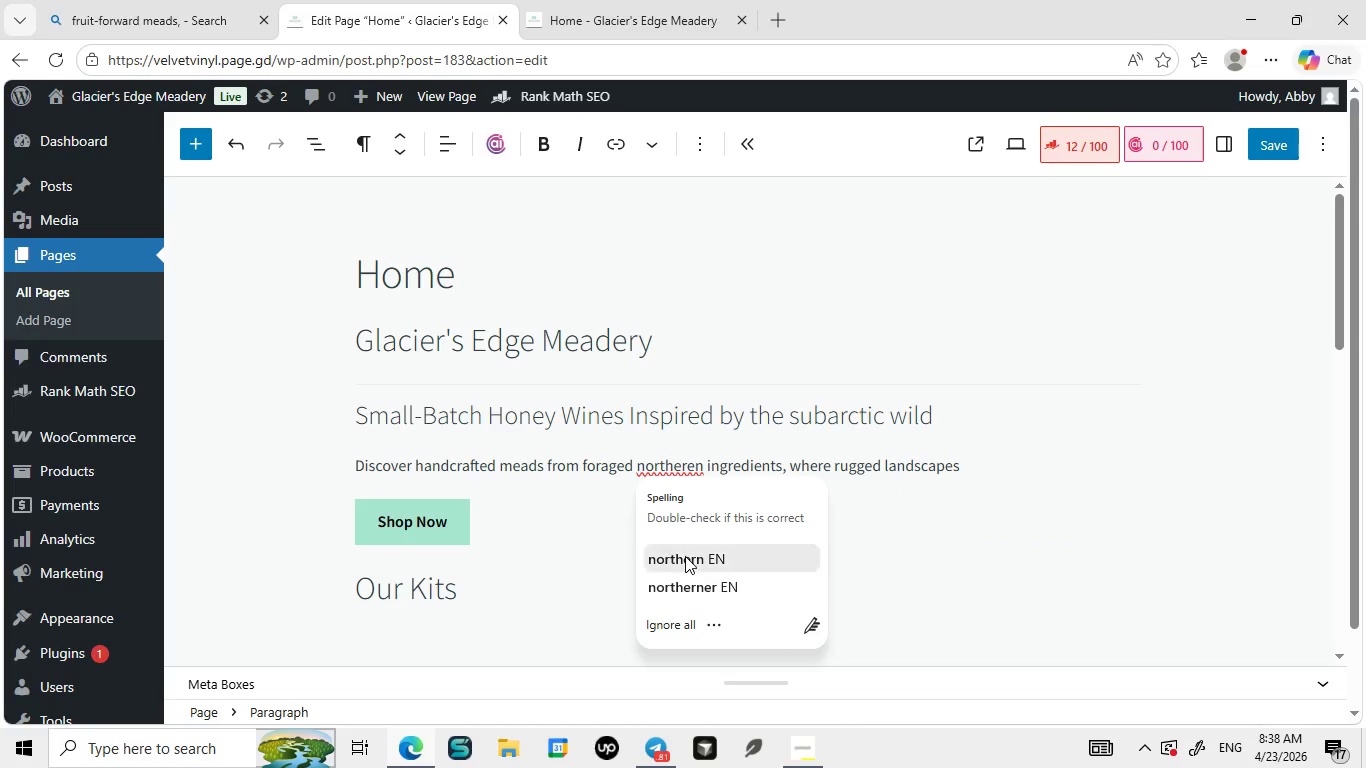 
left_click([685, 556])
 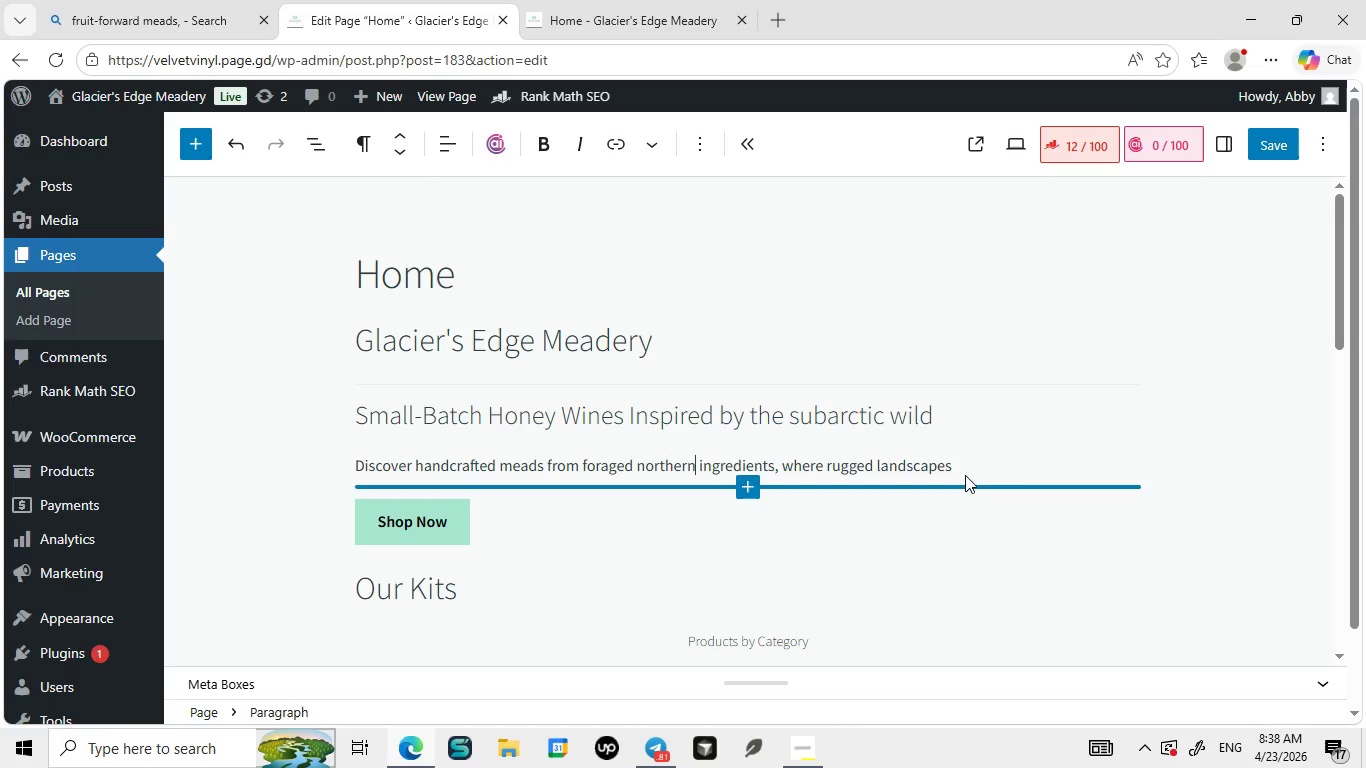 
left_click([965, 467])
 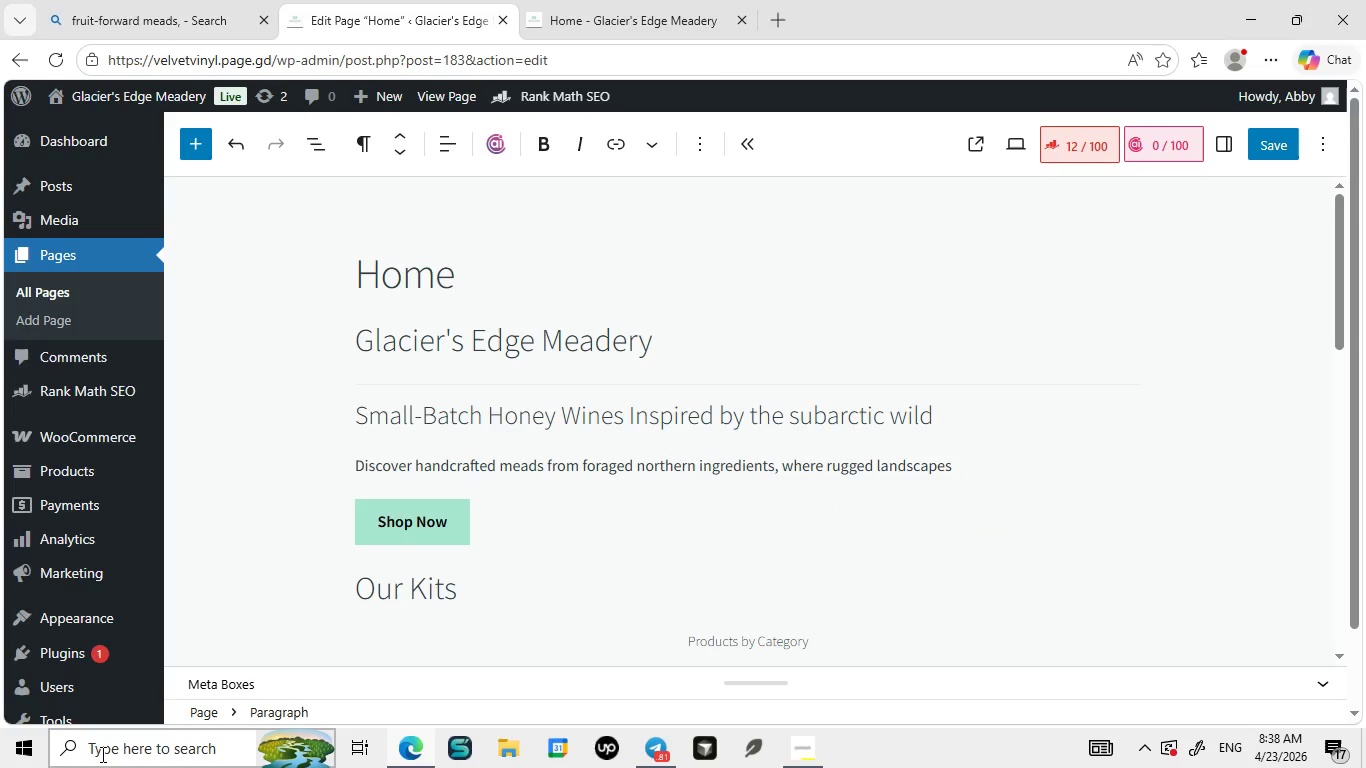 
left_click([108, 755])
 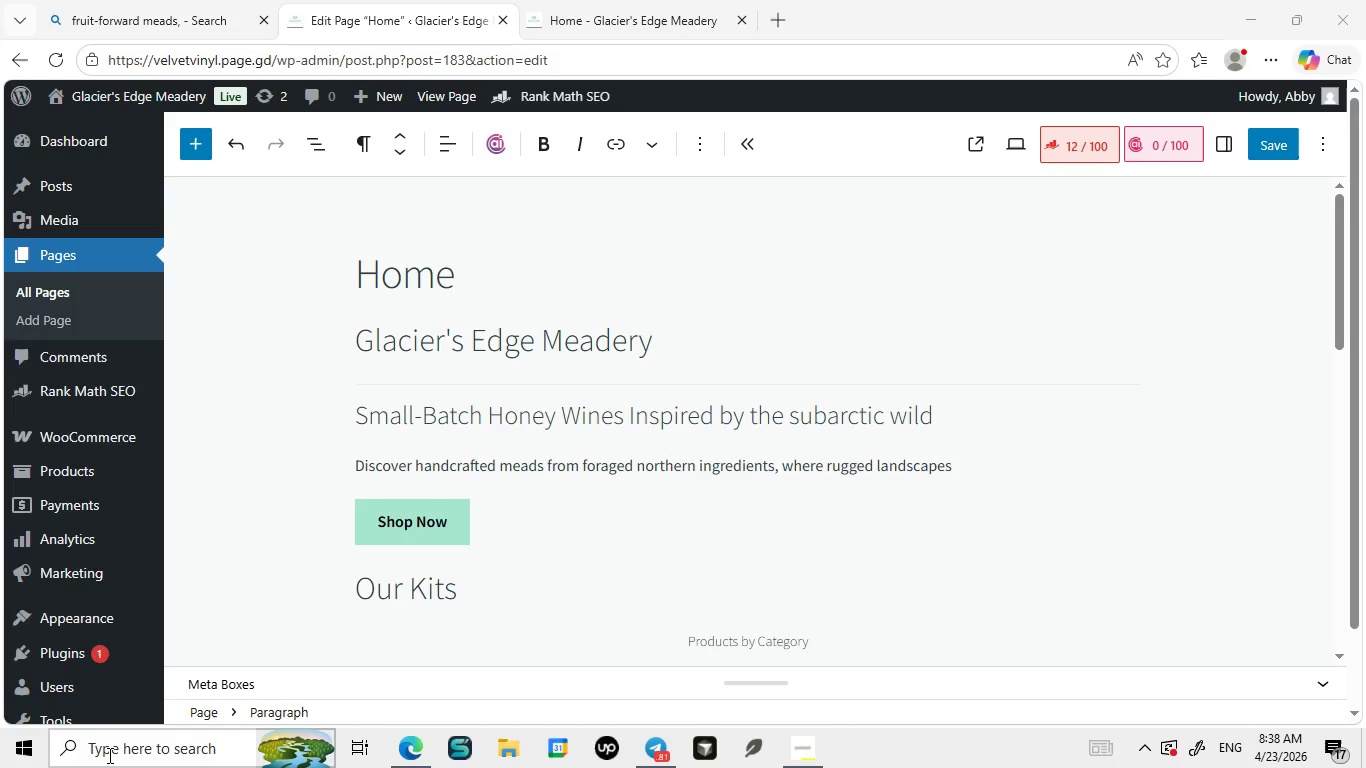 
left_click([108, 755])
 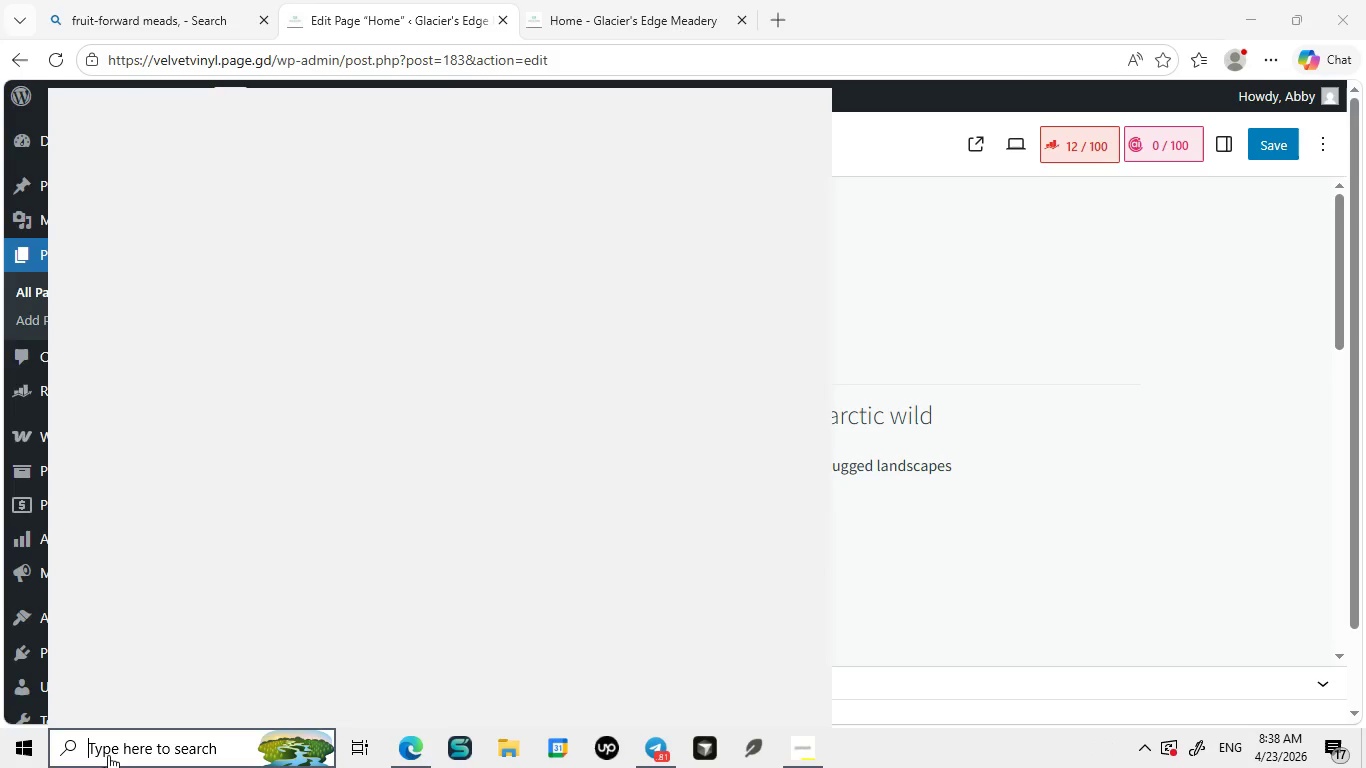 
type(night light)
 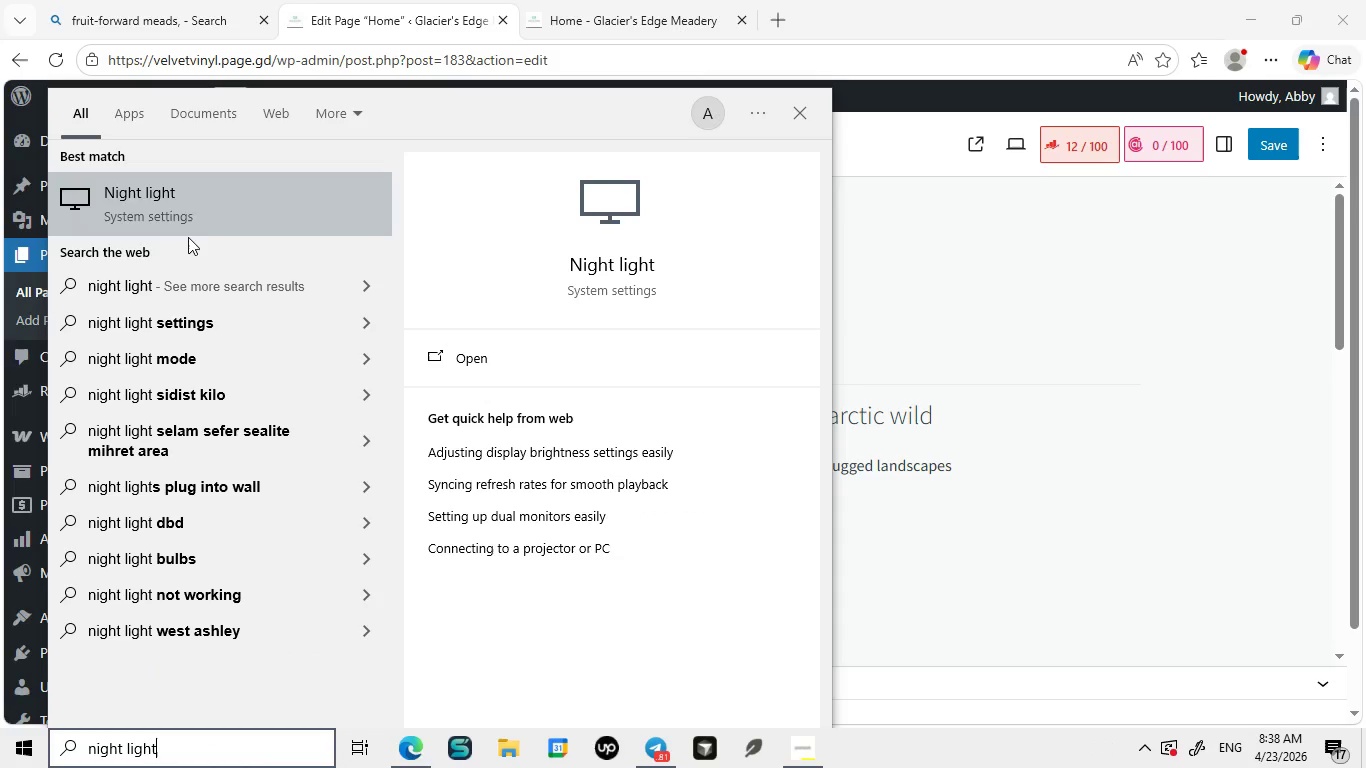 
double_click([183, 218])
 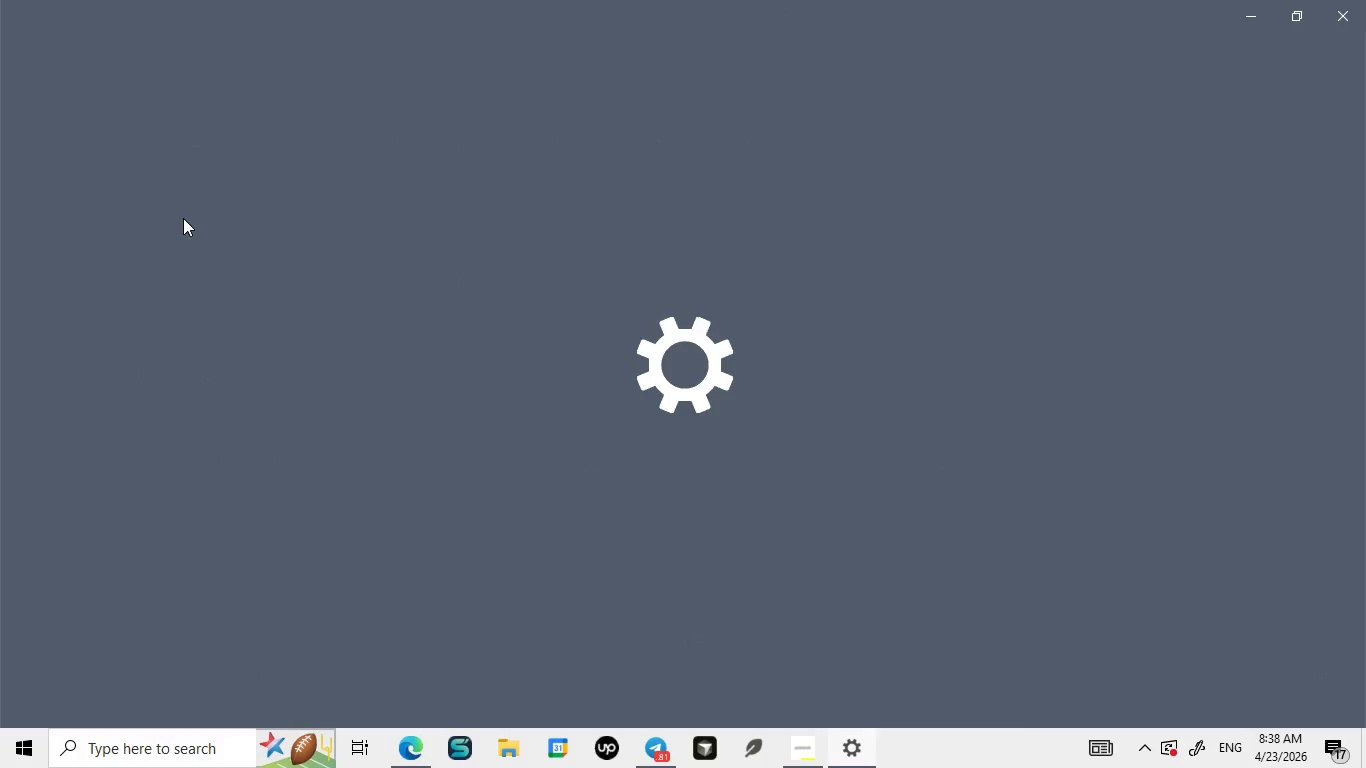 
mouse_move([613, 297])
 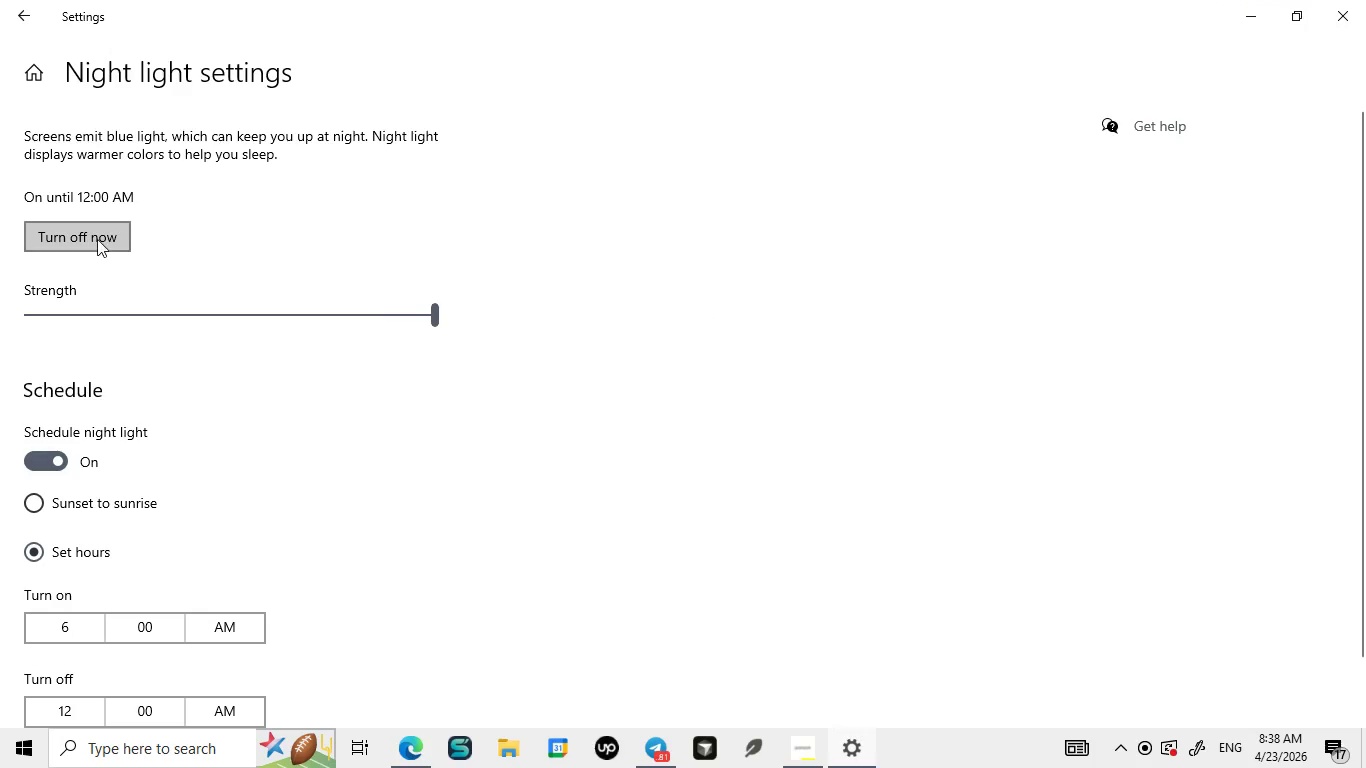 
left_click([97, 239])
 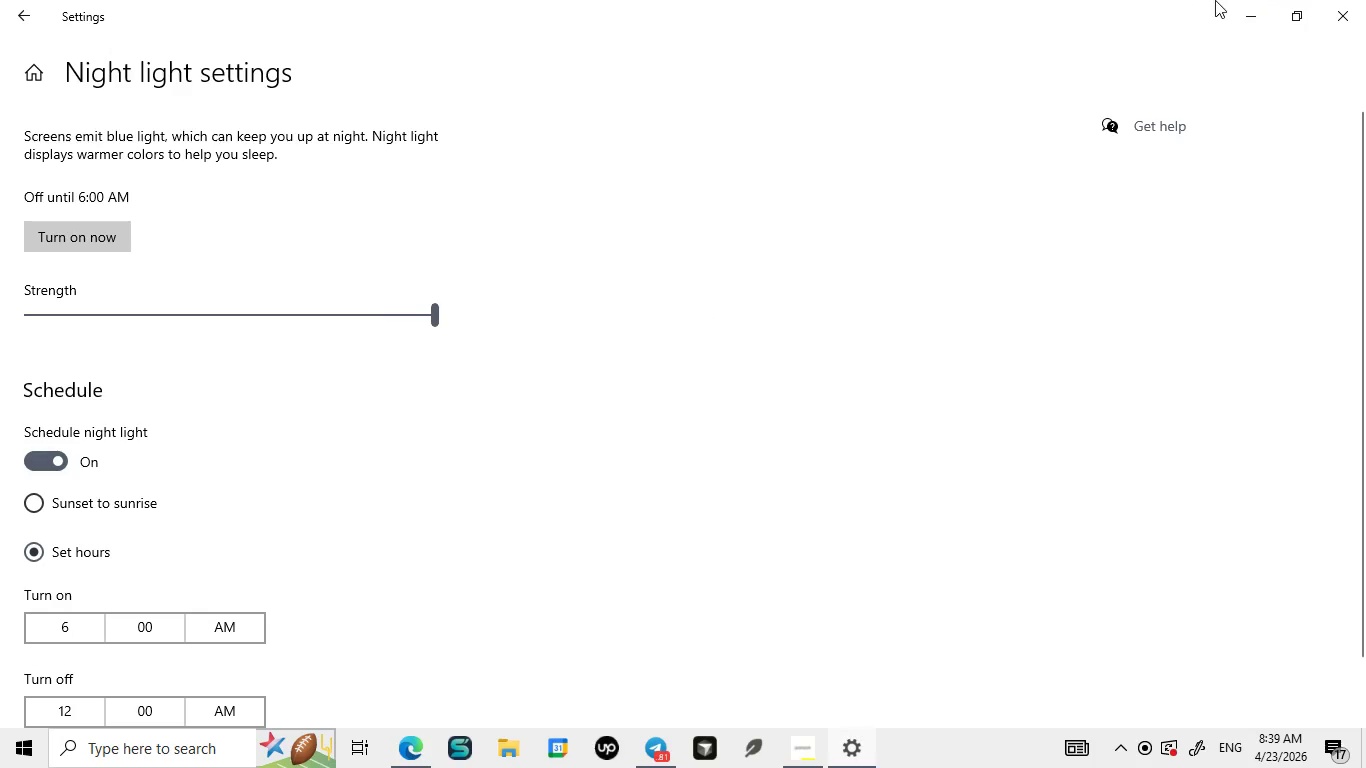 
left_click([1246, 0])
 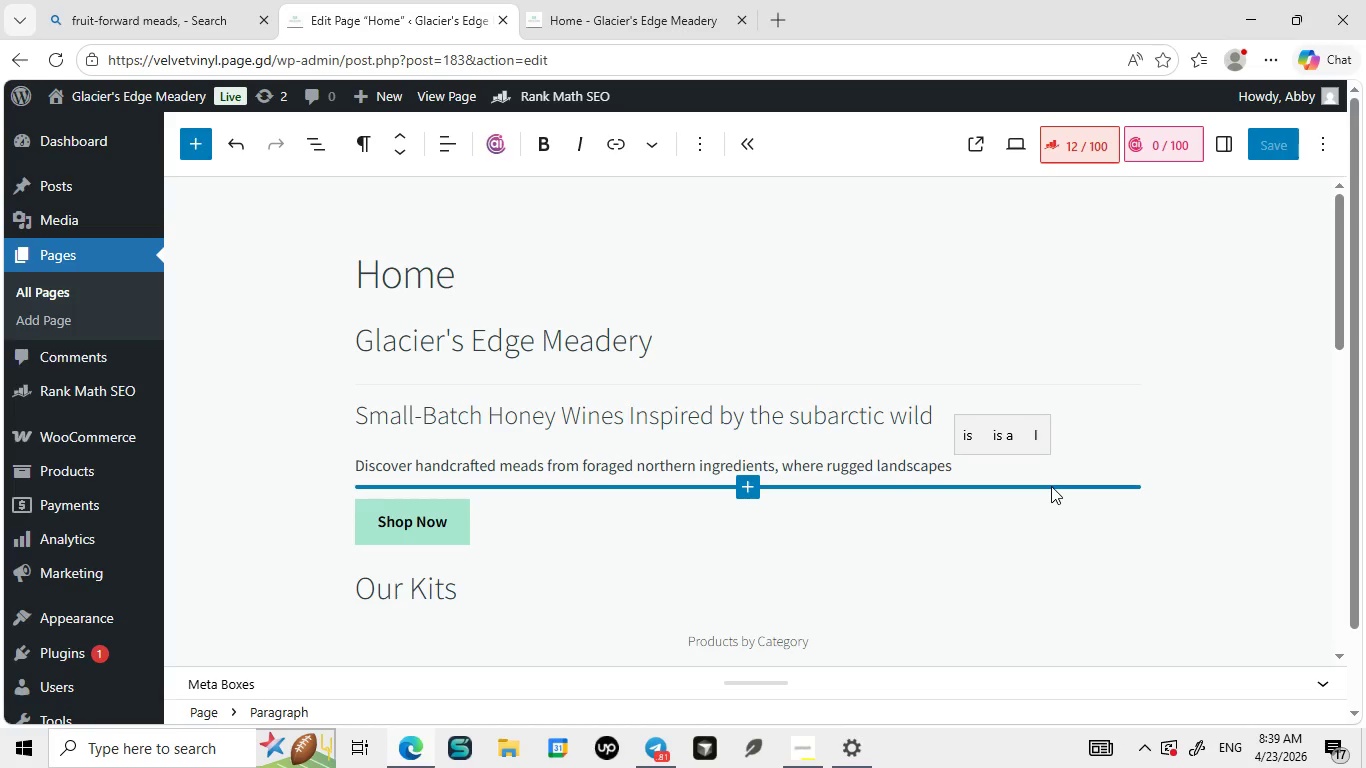 
wait(6.42)
 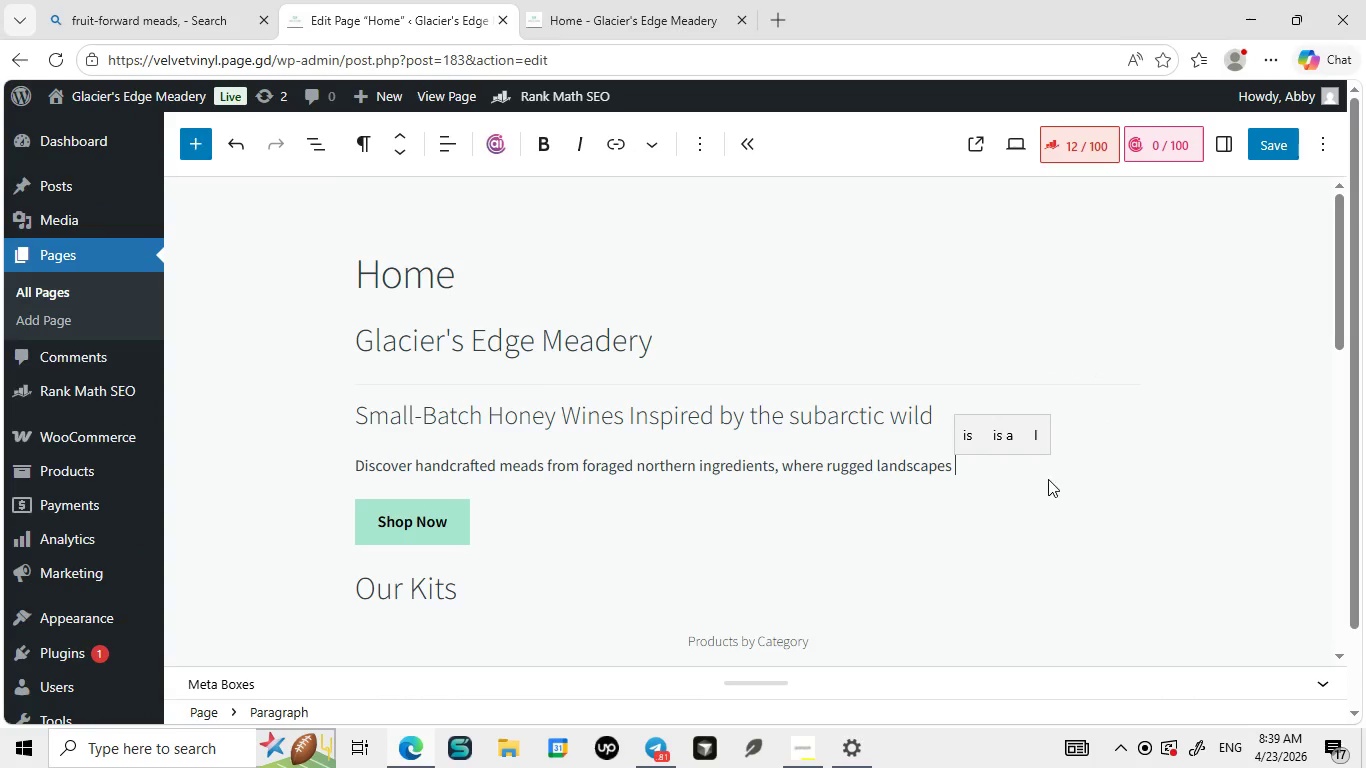 
type(meet refined flavor. Eac bootle captures the essense of wild.)
key(Backspace)
type(, offering unique and memorable tasting exprience)
 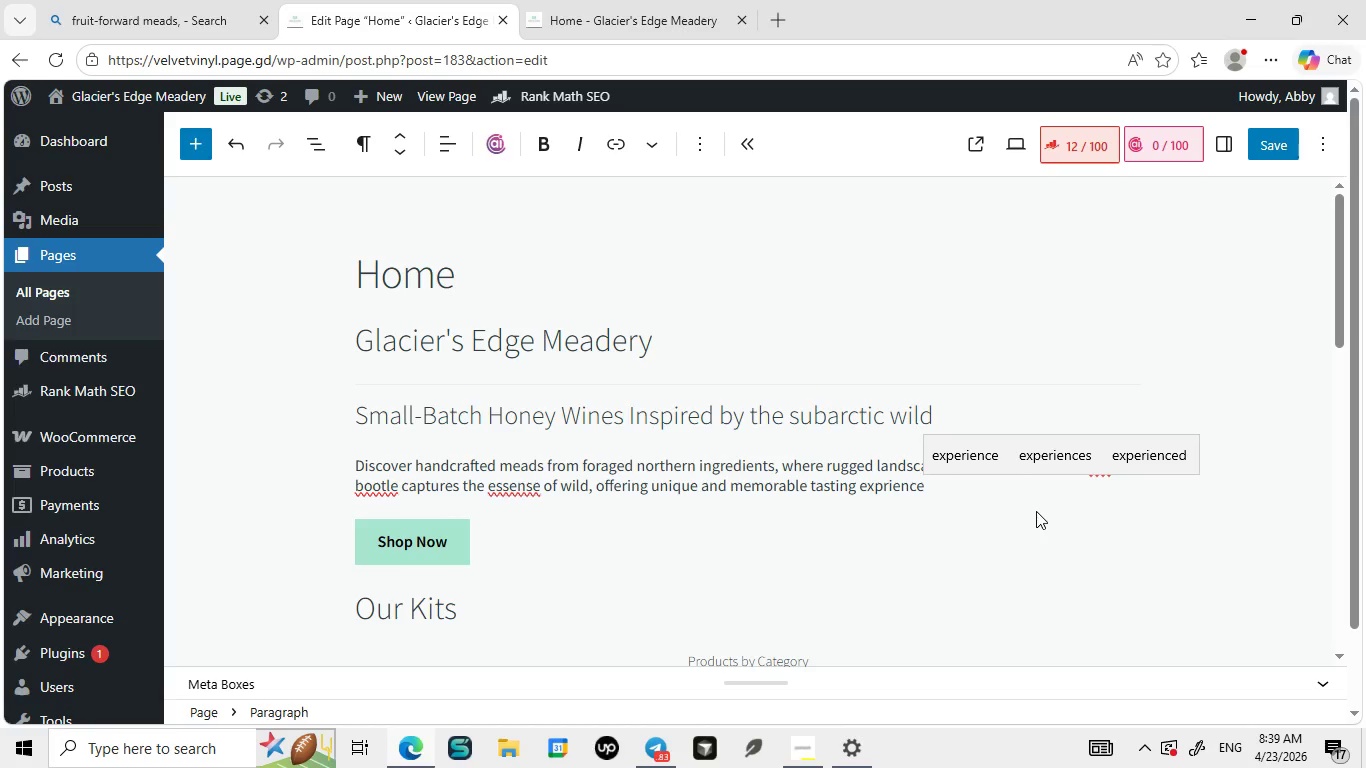 
key(Period)
 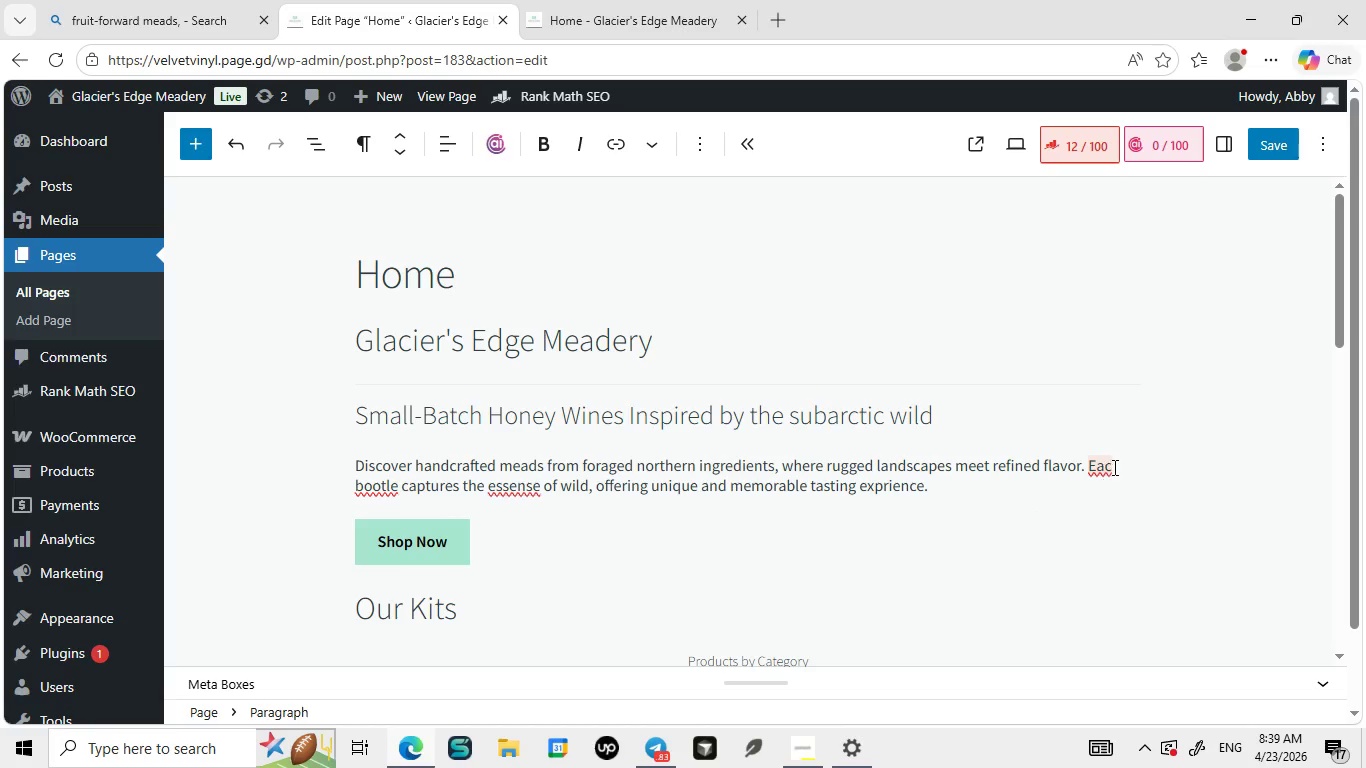 
left_click([1113, 467])
 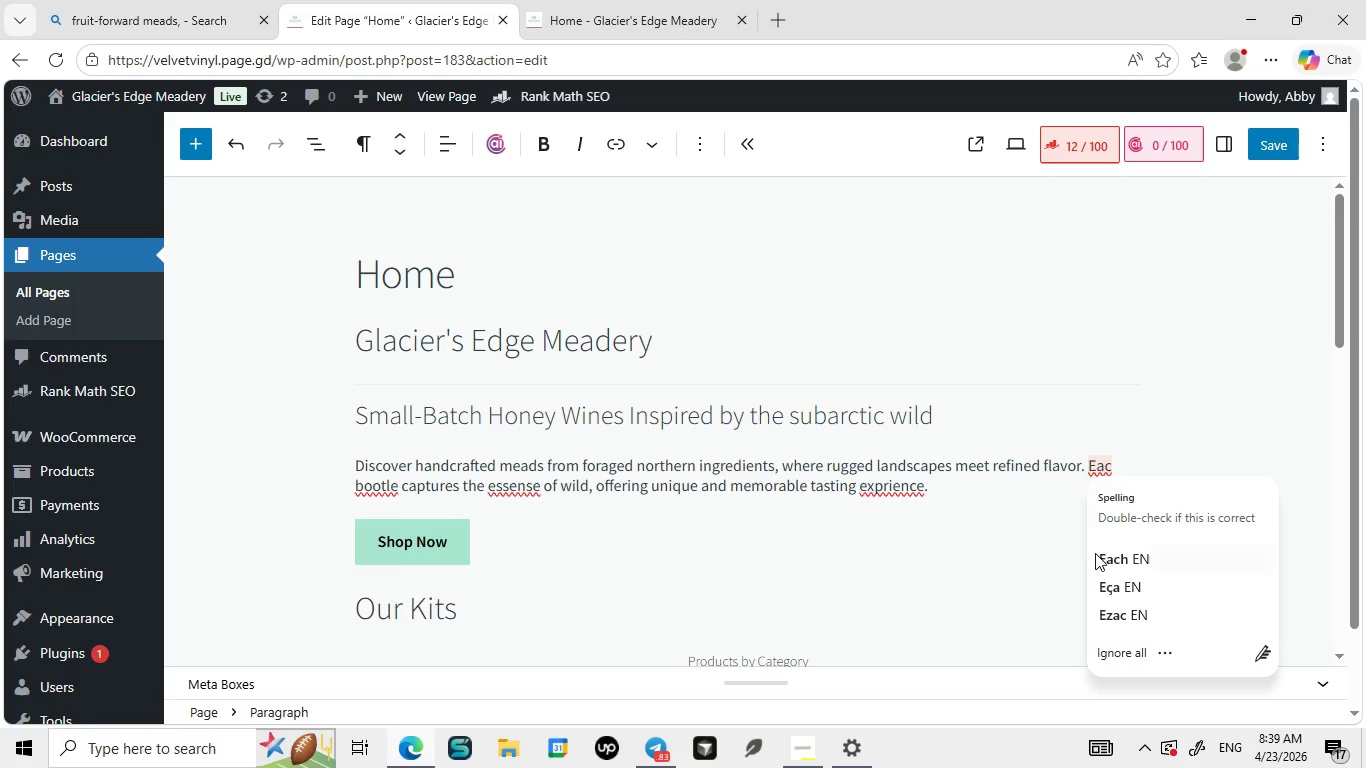 
left_click([1101, 554])
 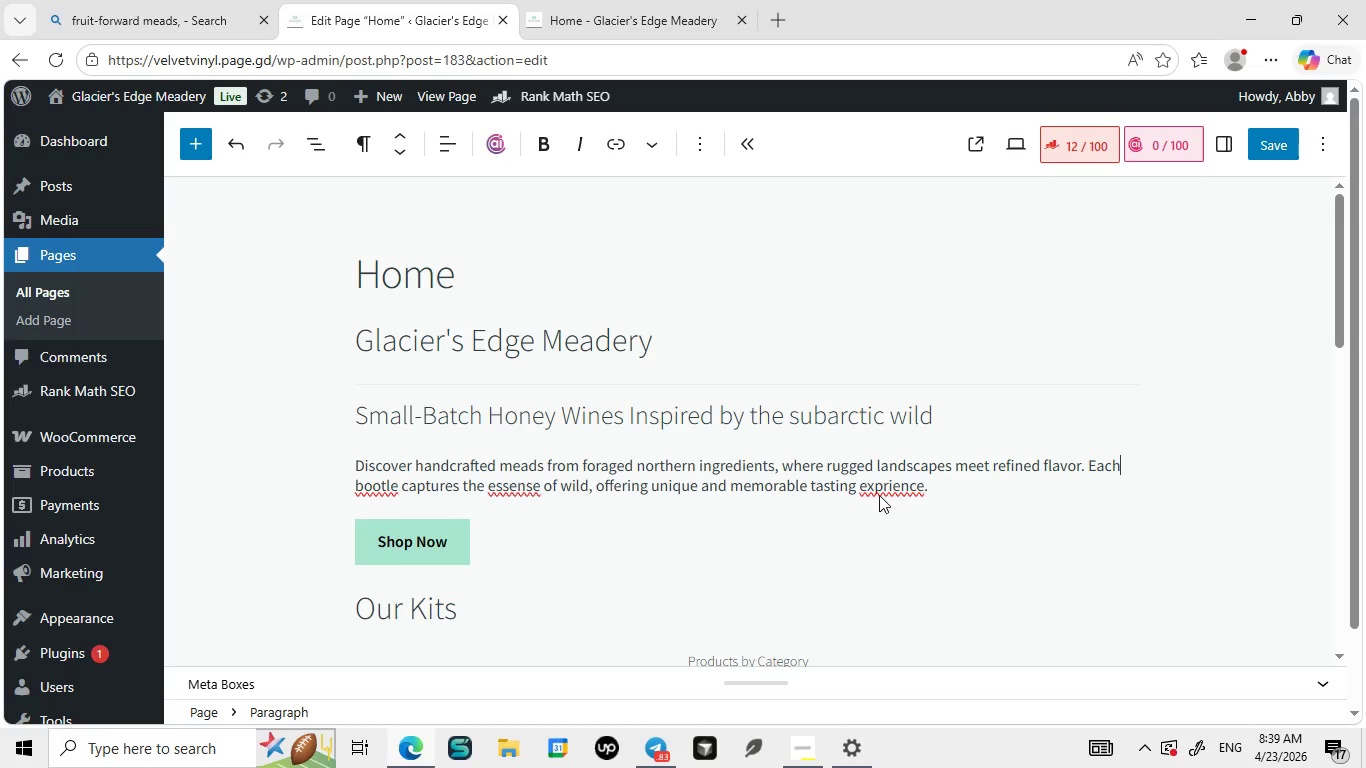 
left_click([892, 481])
 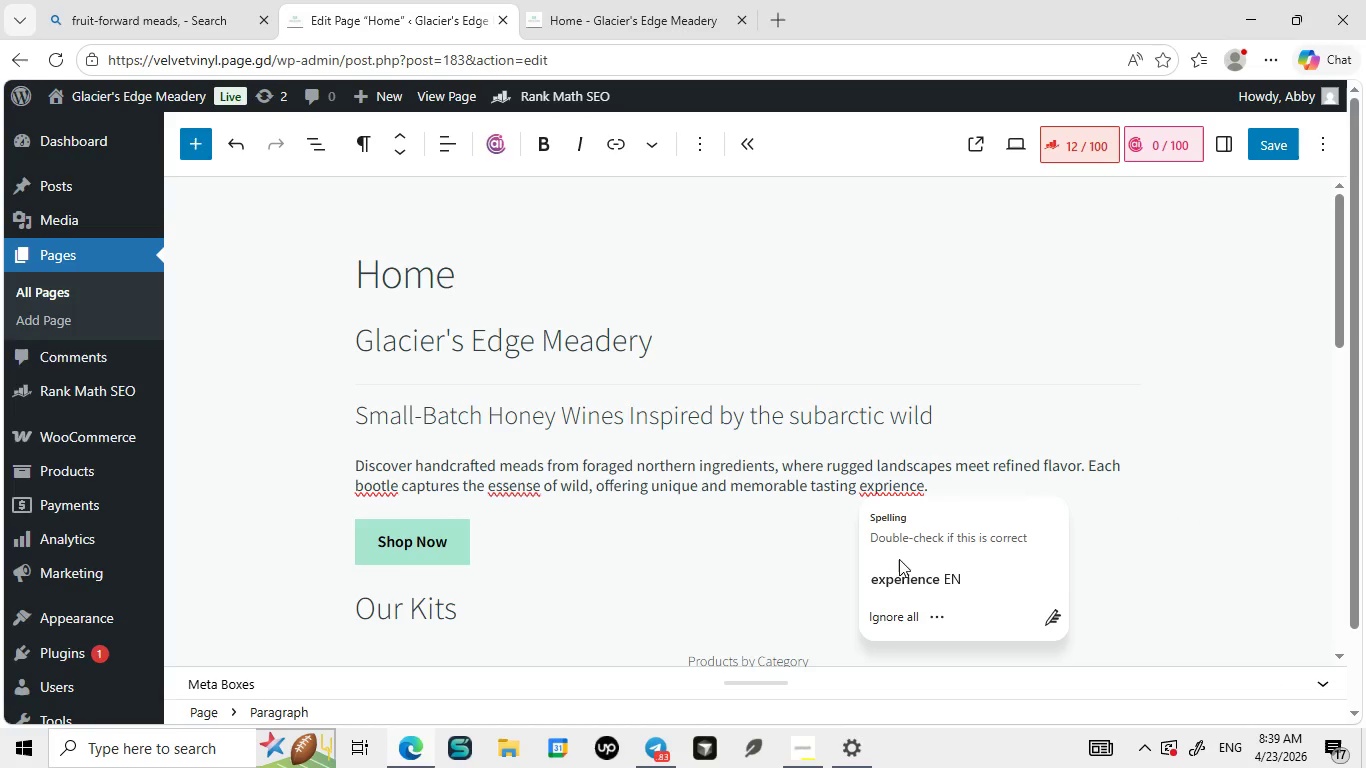 
left_click([896, 572])
 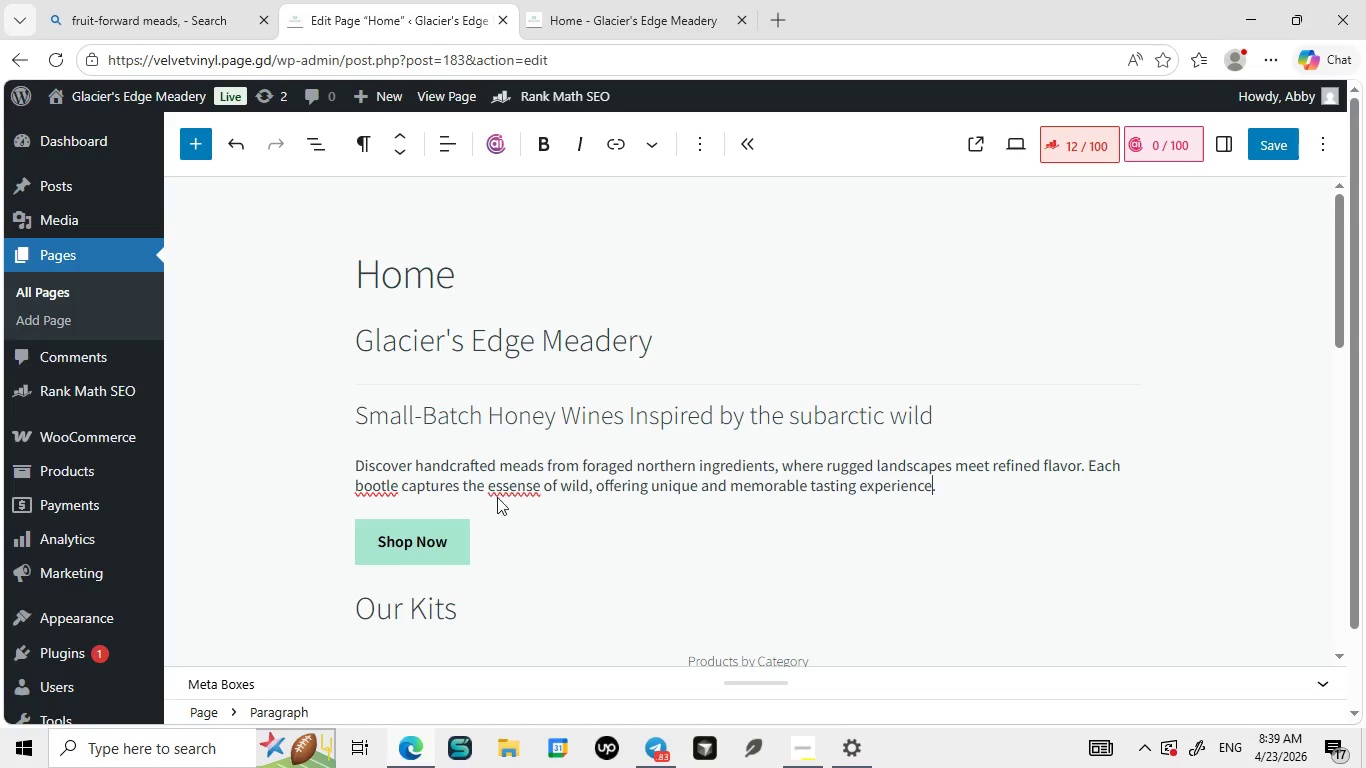 
left_click_drag(start_coordinate=[500, 498], to_coordinate=[504, 493])
 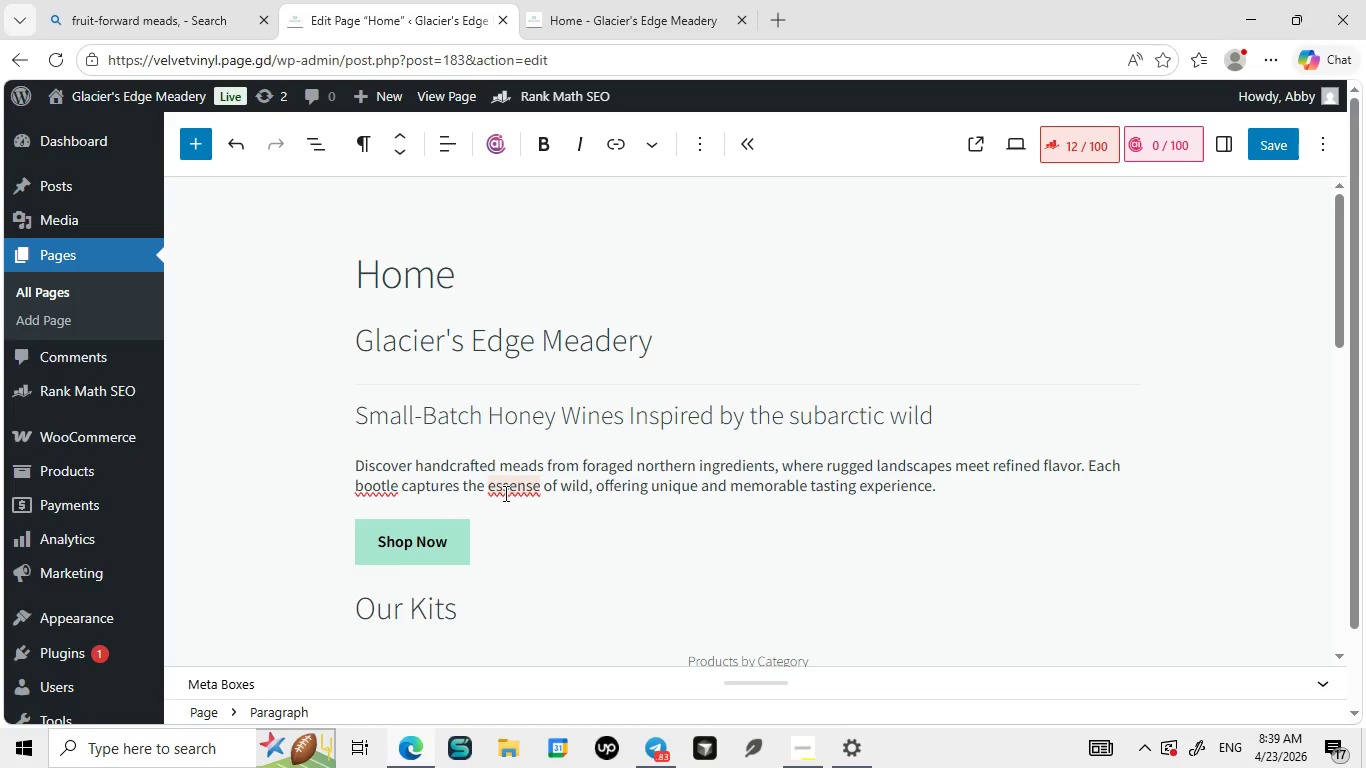 
left_click([504, 493])
 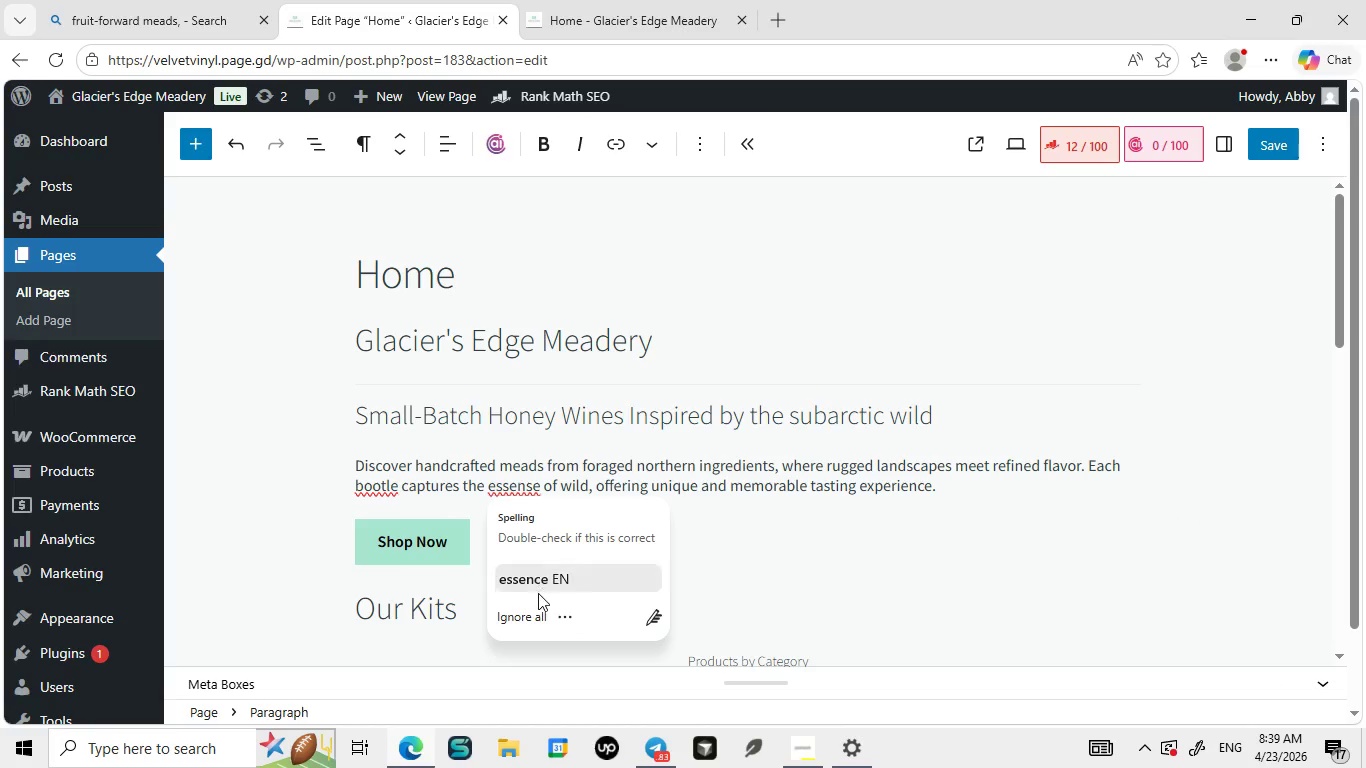 
left_click([538, 593])
 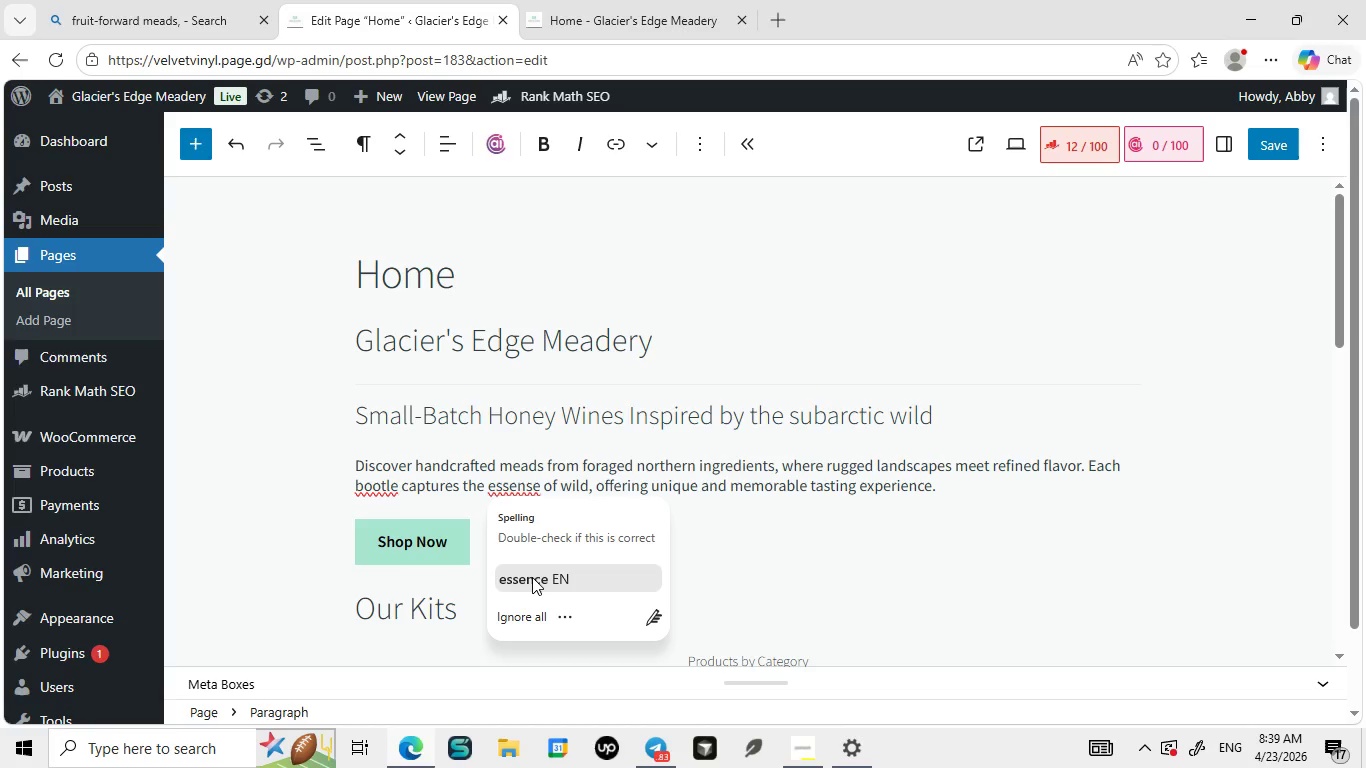 
left_click([532, 577])
 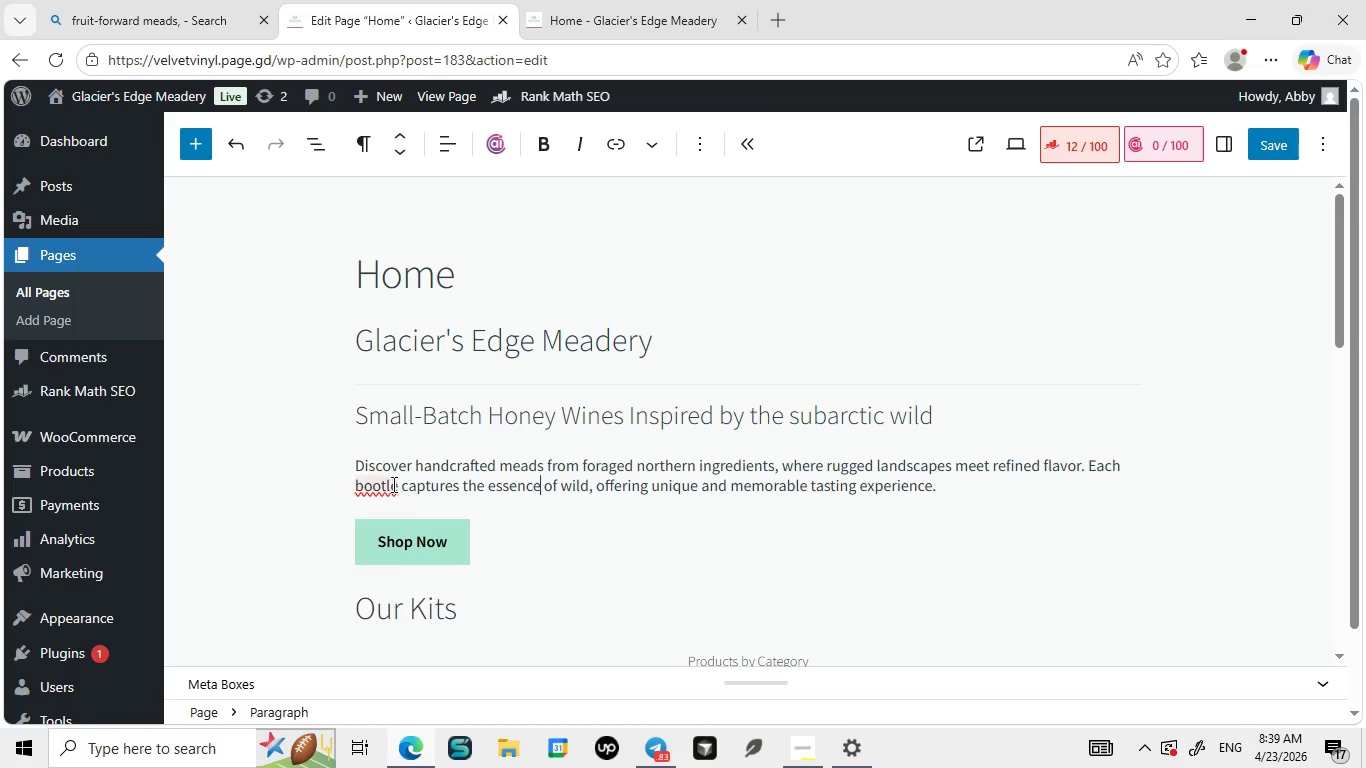 
left_click([387, 484])
 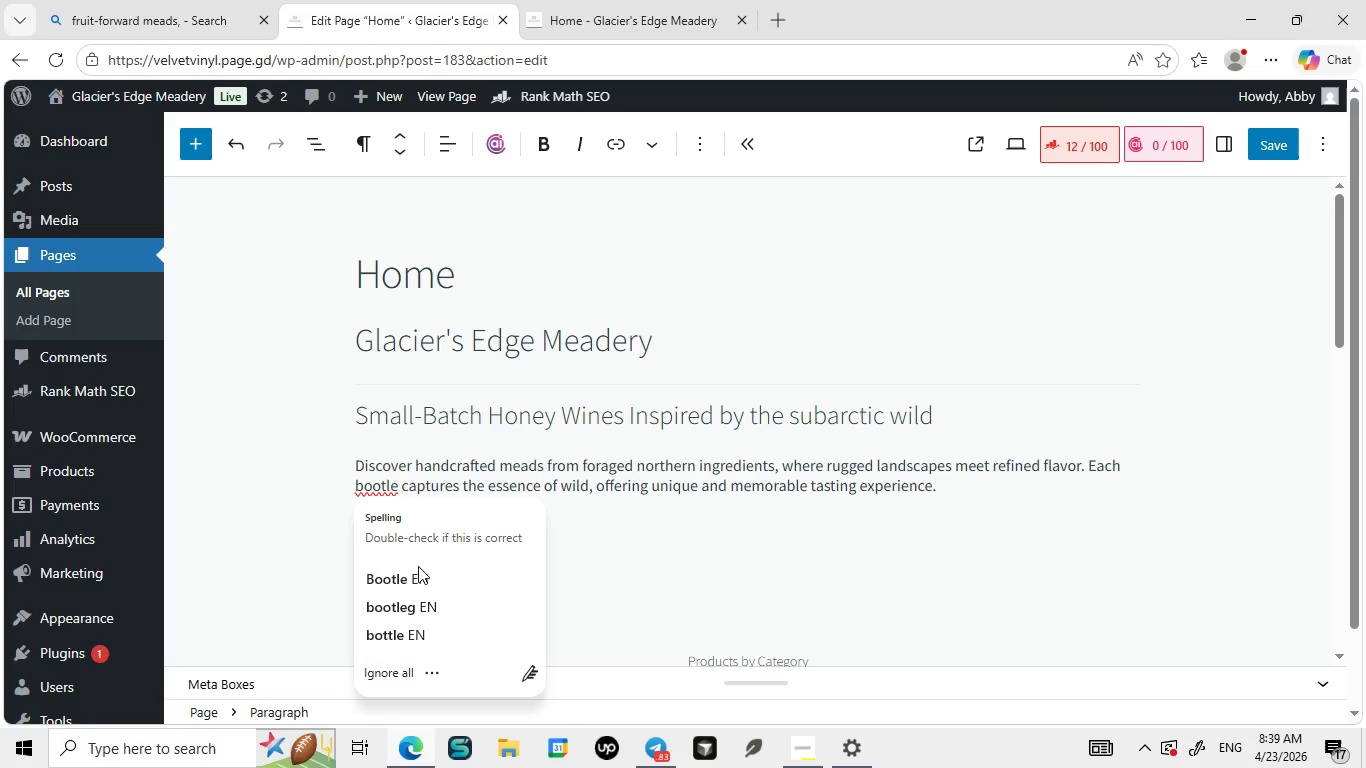 
left_click([406, 578])
 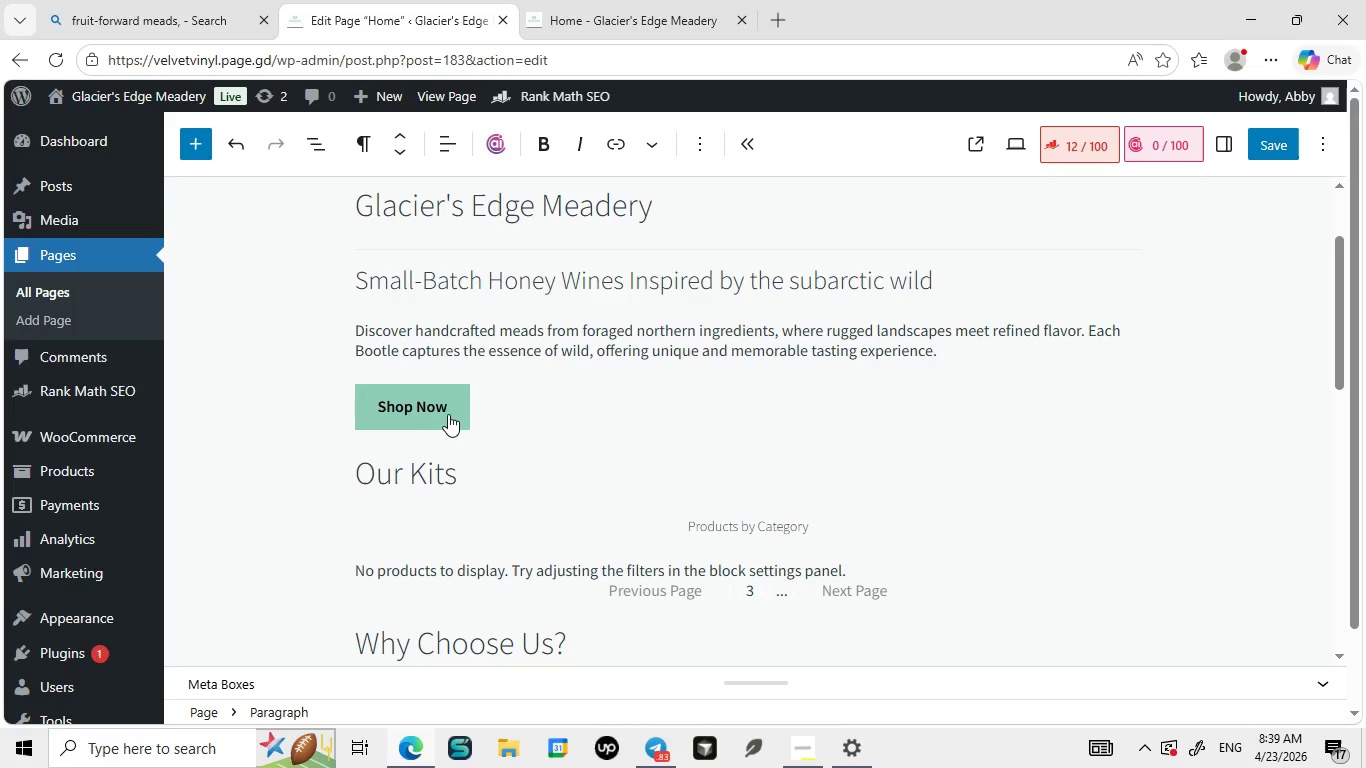 
wait(9.11)
 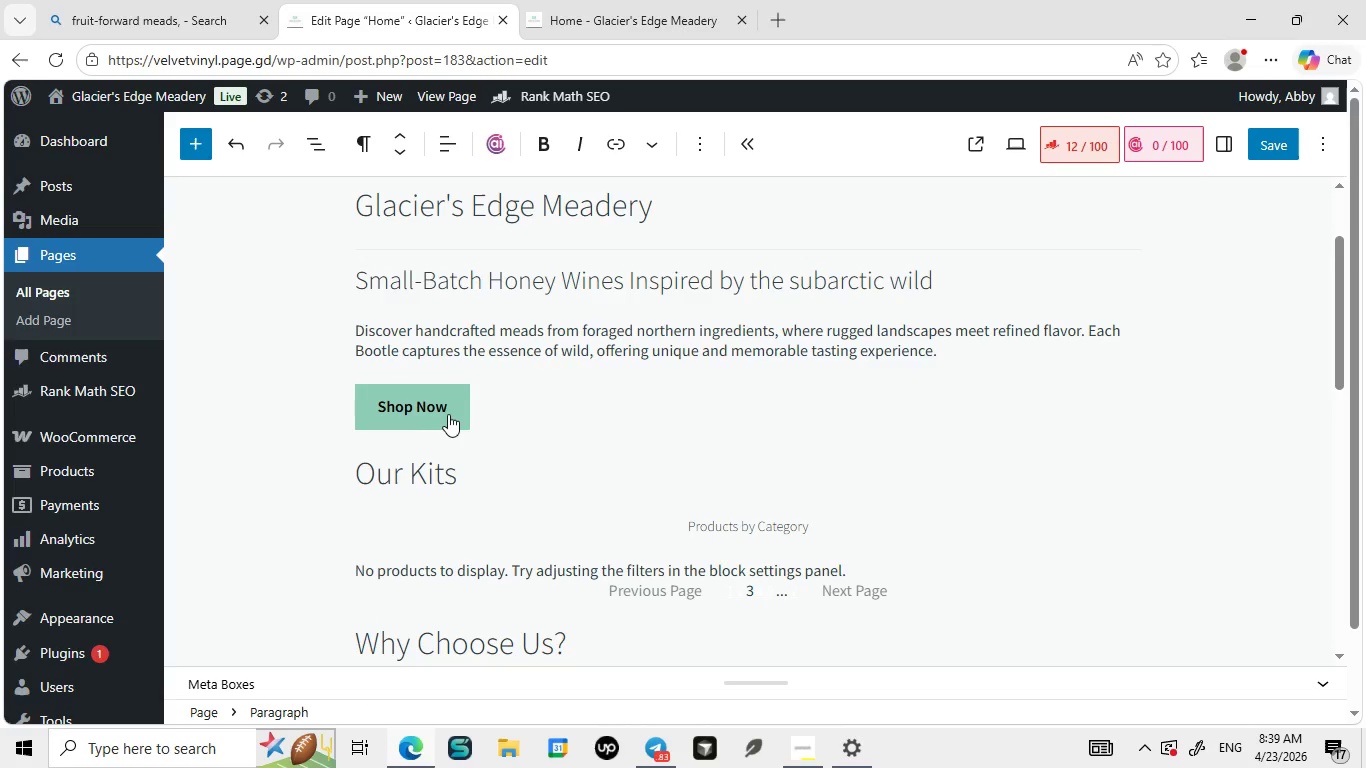 
left_click([423, 404])
 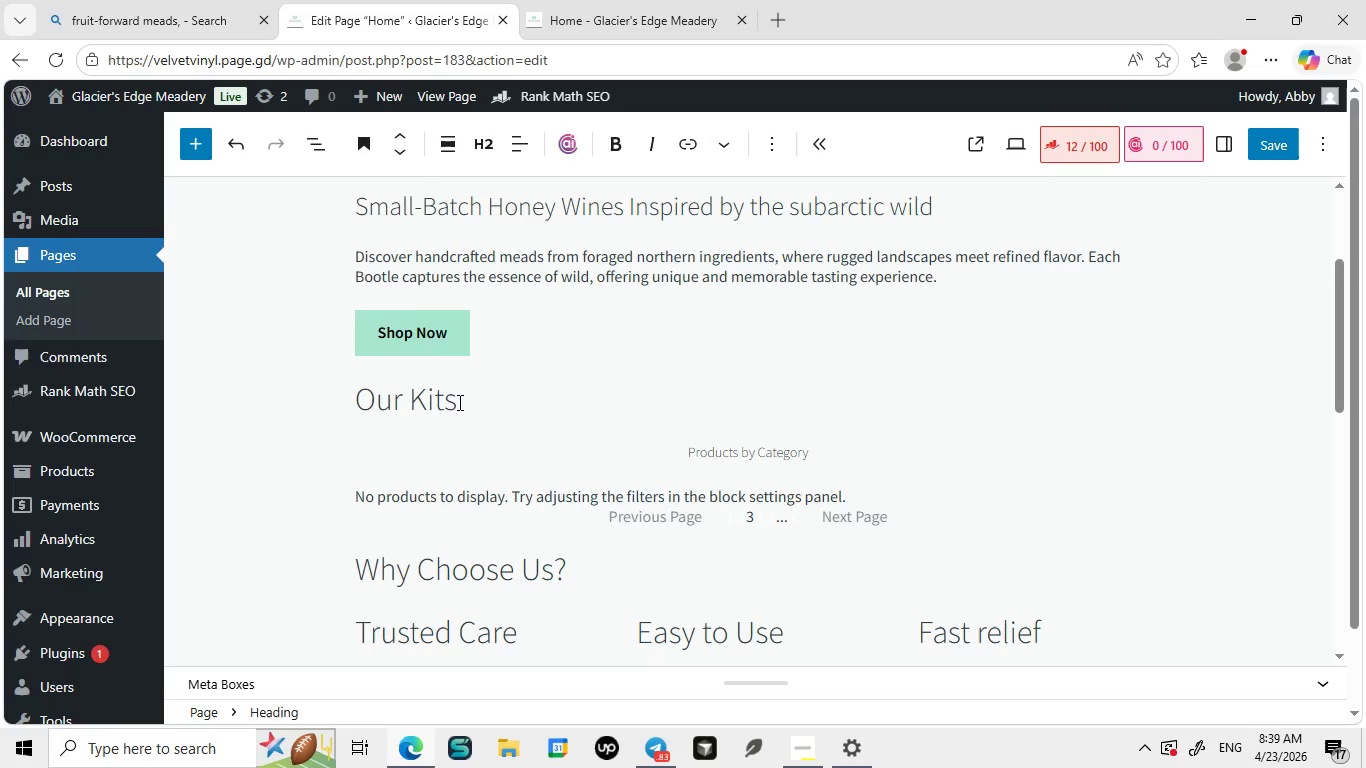 
left_click([458, 402])
 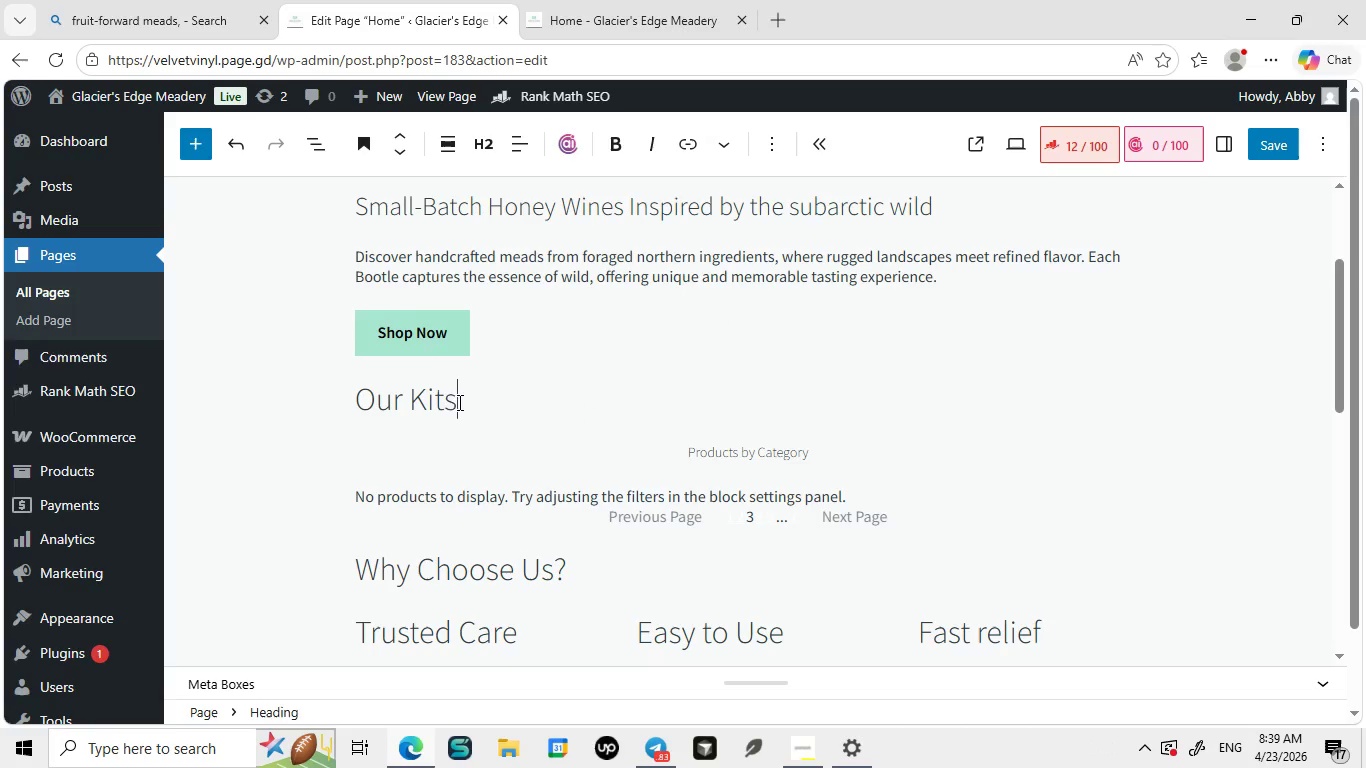 
key(Backspace)
key(Backspace)
key(Backspace)
key(Backspace)
type(Signature ,)
key(Backspace)
type(Mead Collwction)
 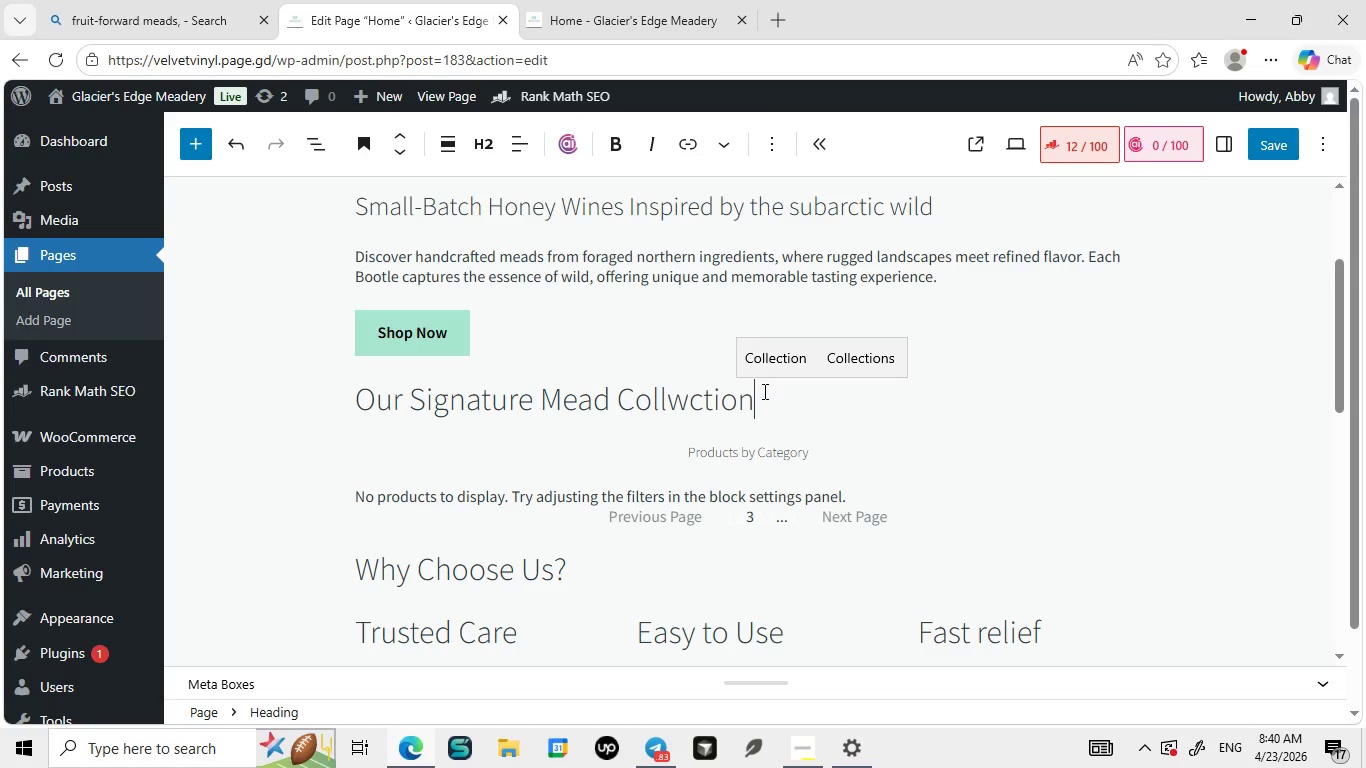 
left_click([771, 367])
 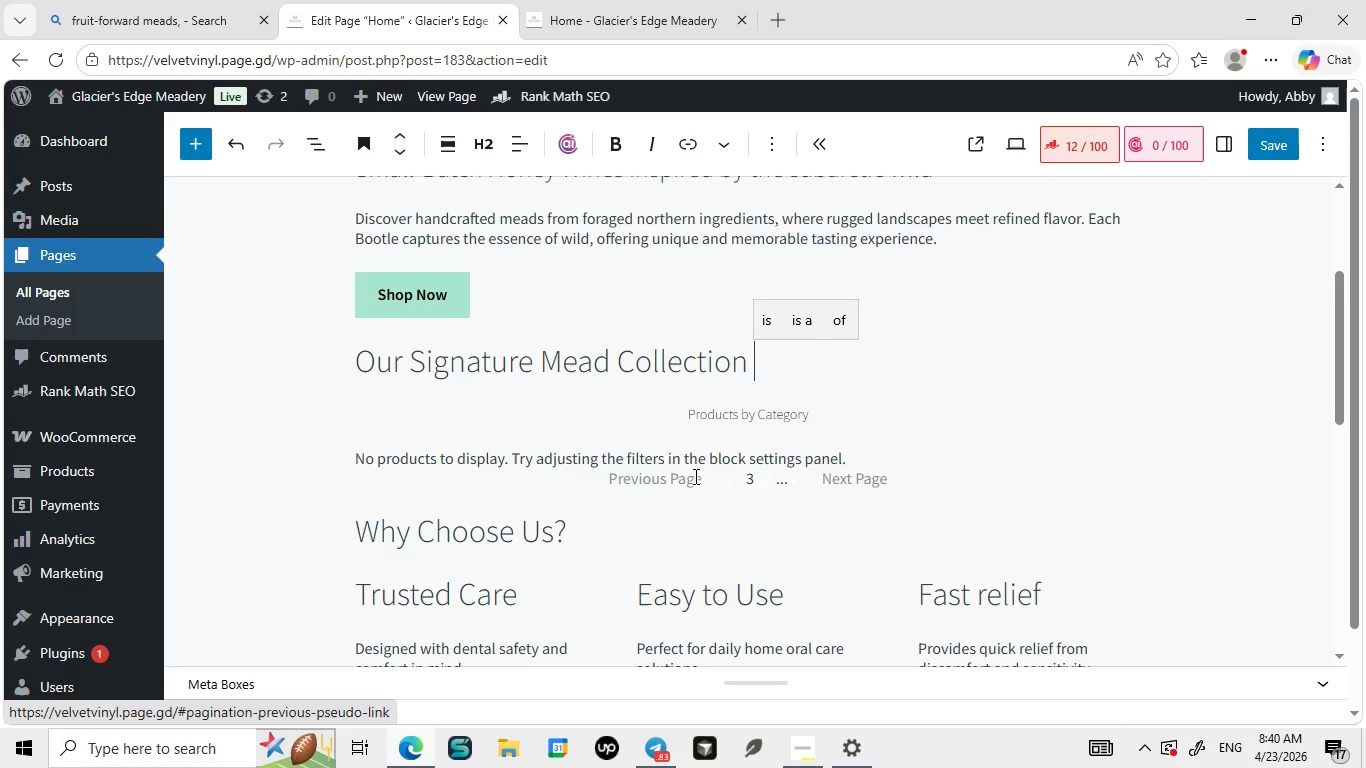 
wait(6.14)
 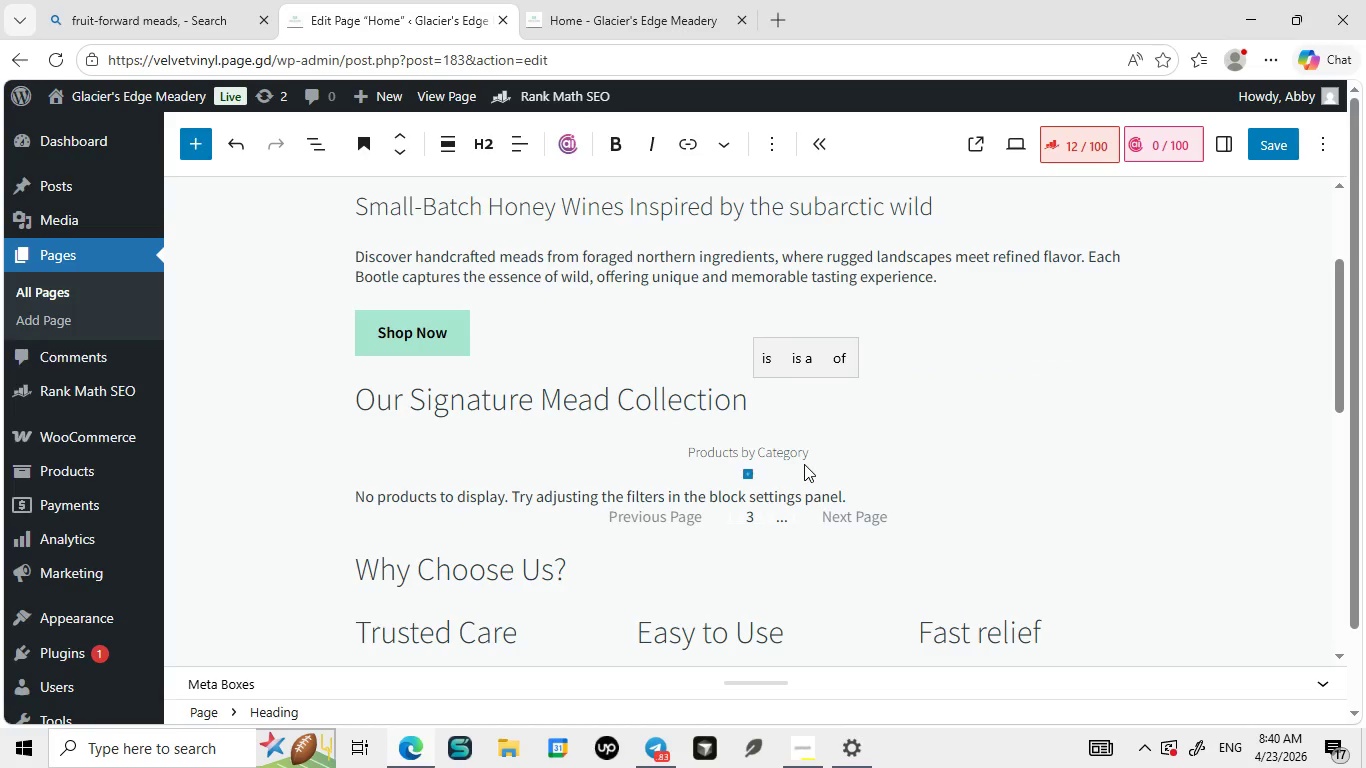 
left_click([748, 419])
 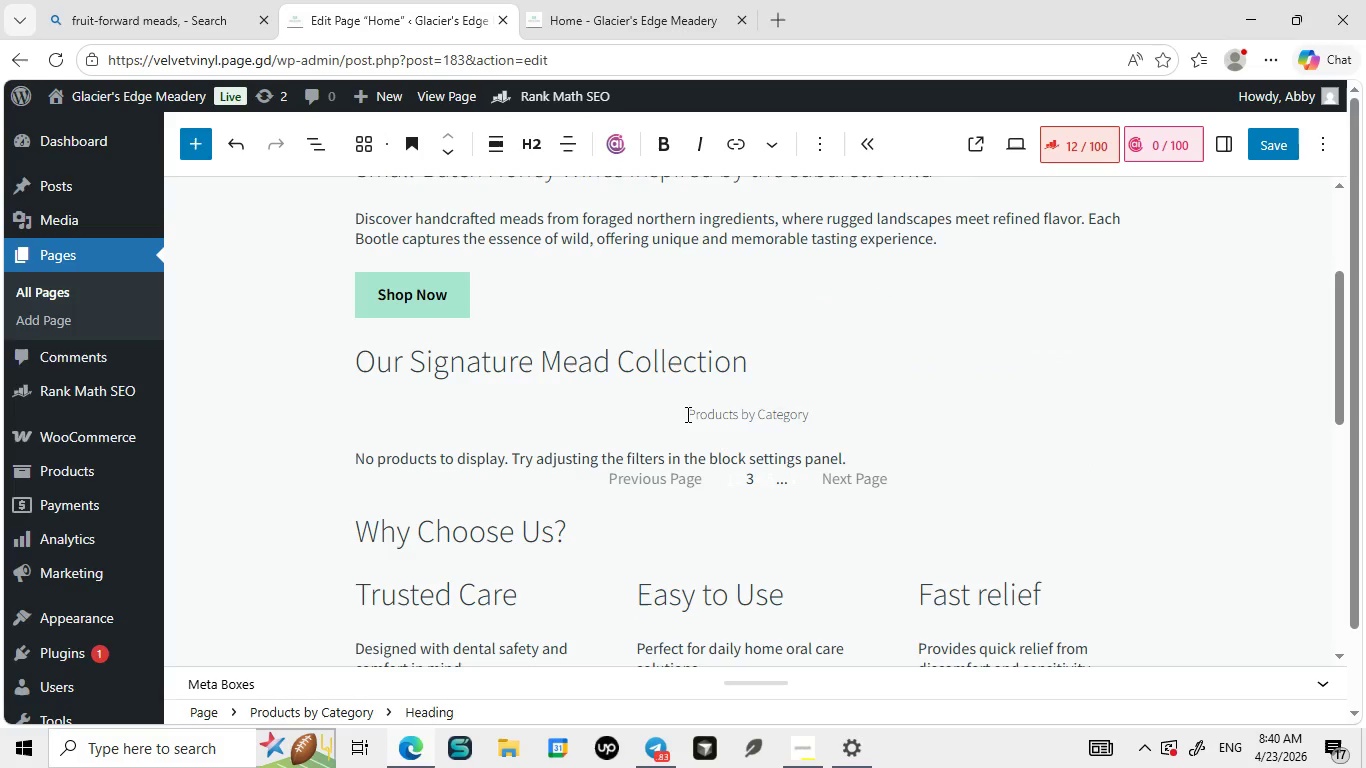 
left_click_drag(start_coordinate=[686, 409], to_coordinate=[896, 481])
 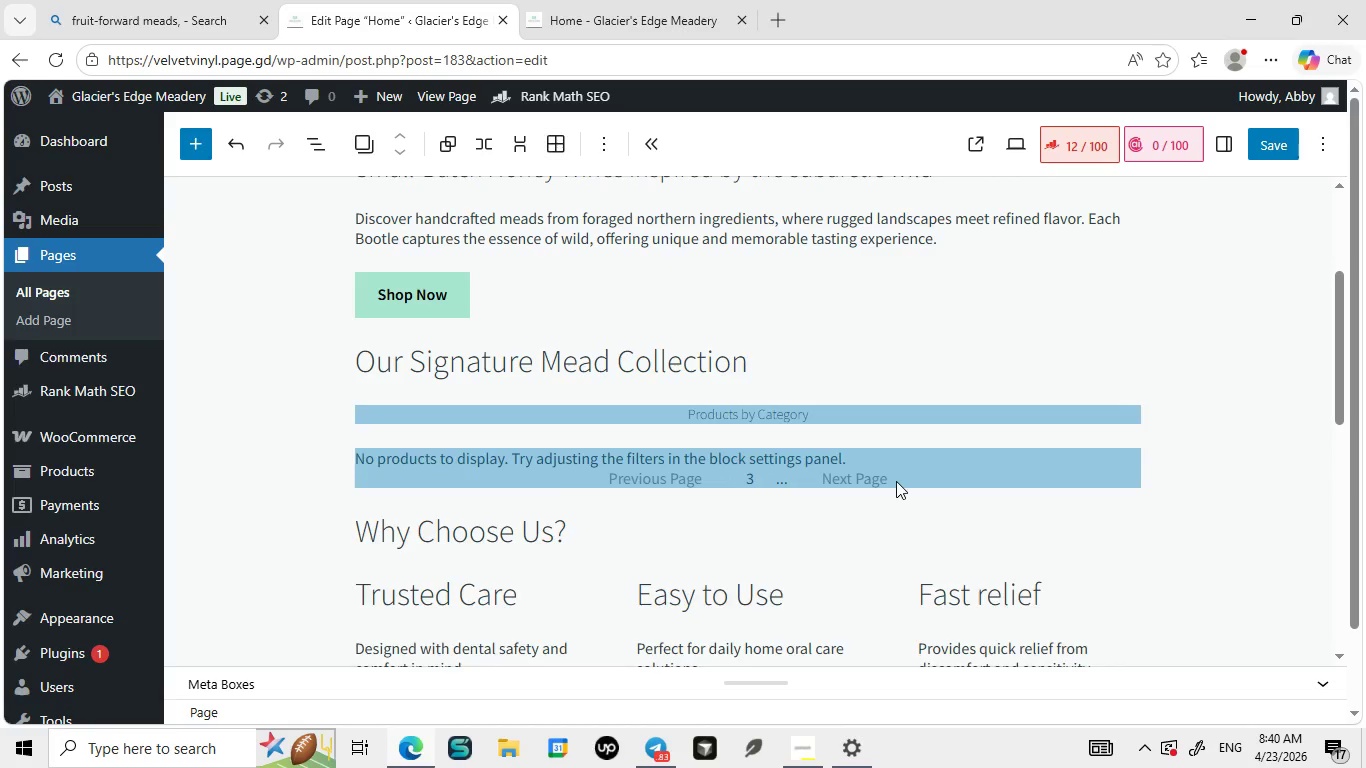 
key(Backspace)
 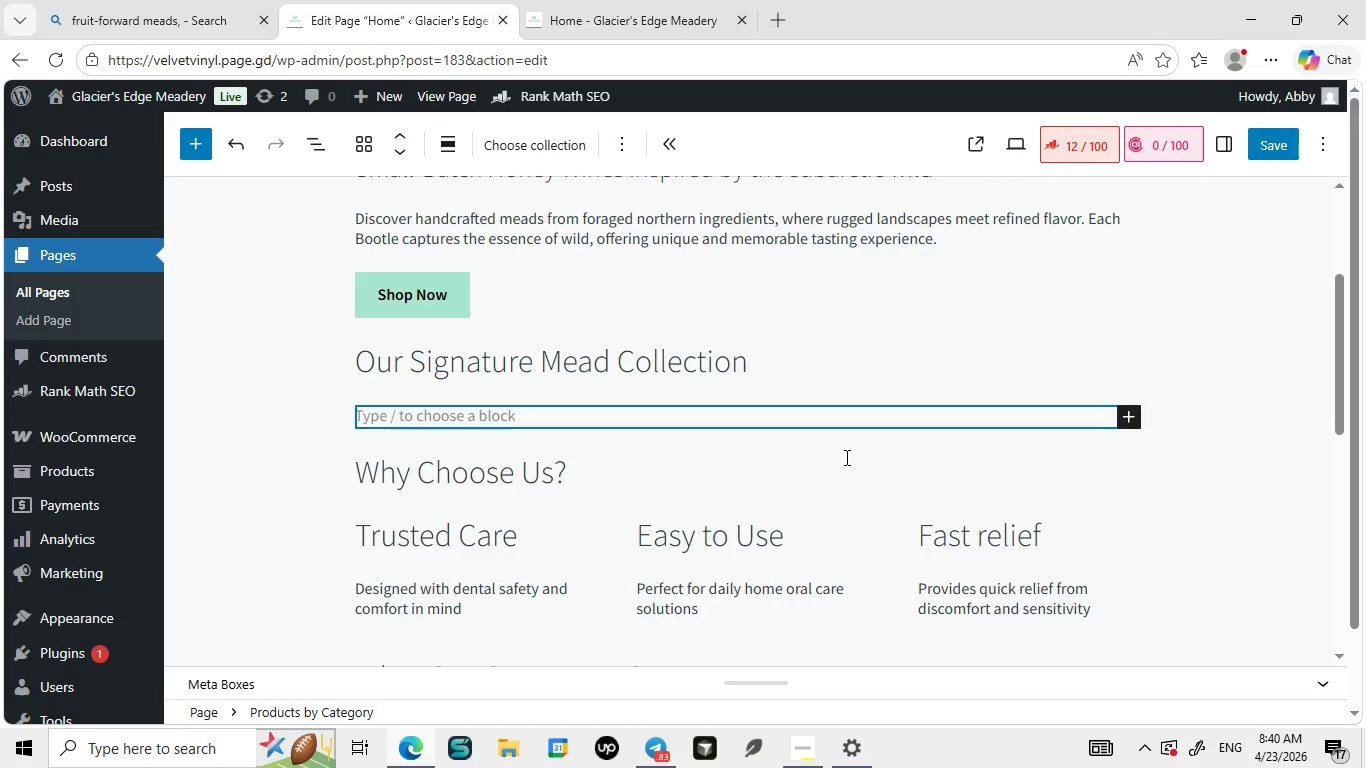 
key(Slash)
 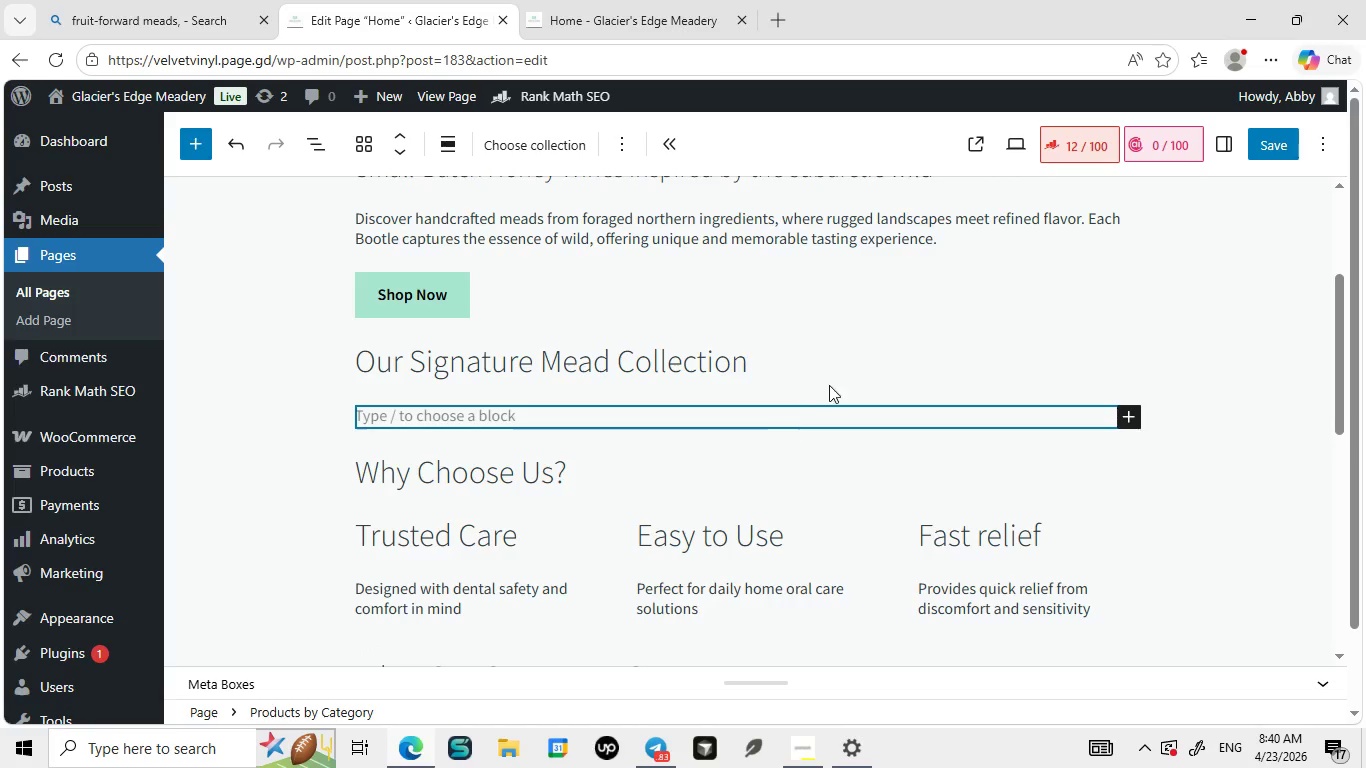 
left_click([820, 366])
 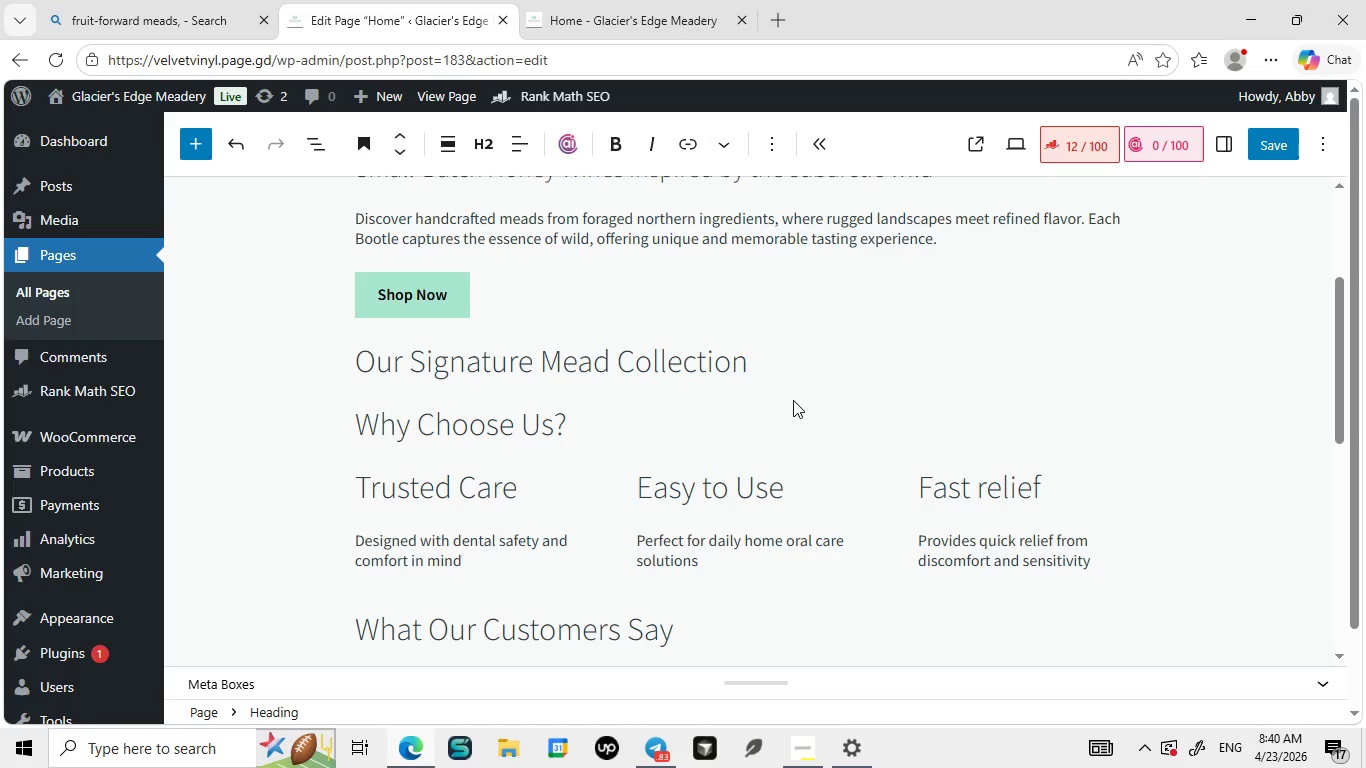 
key(Enter)
 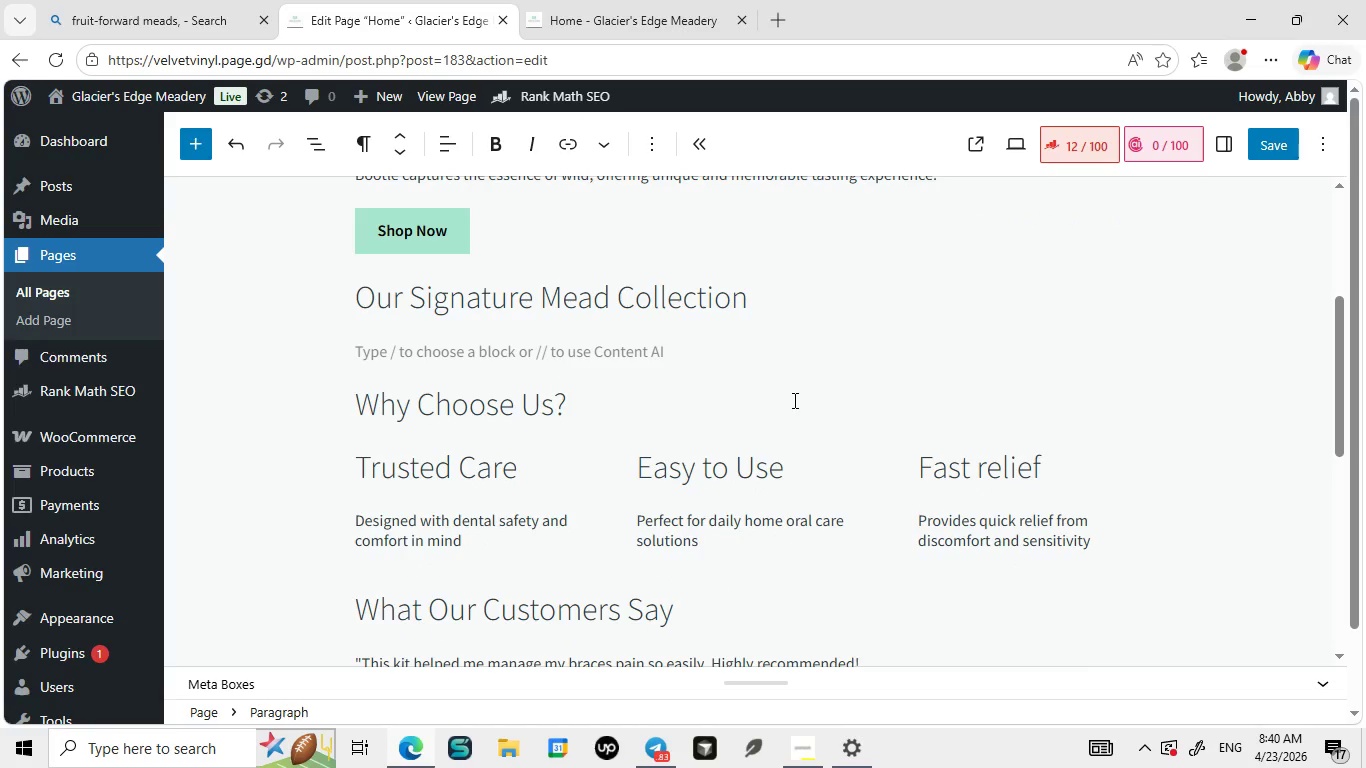 
type(/p)
key(Backspace)
type(Produ)
 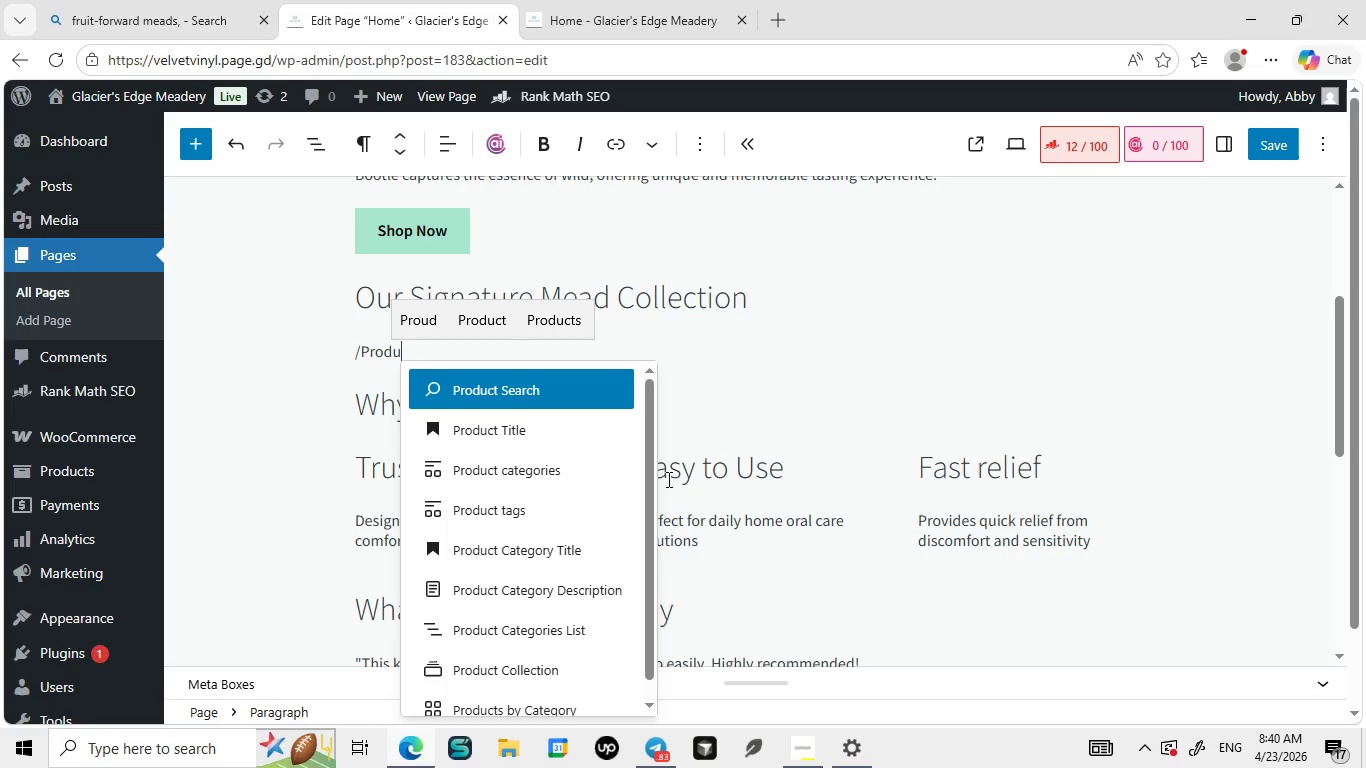 
type(ct By)
 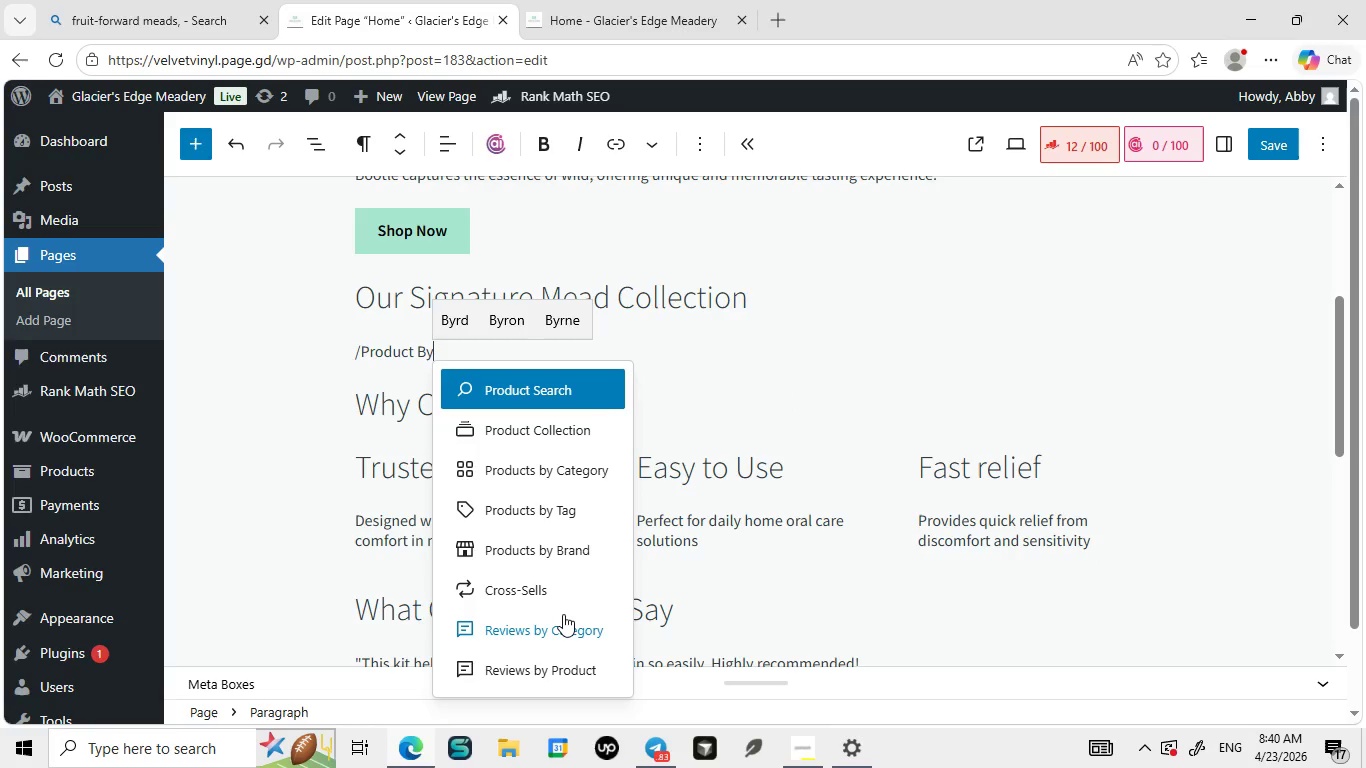 
left_click([554, 619])
 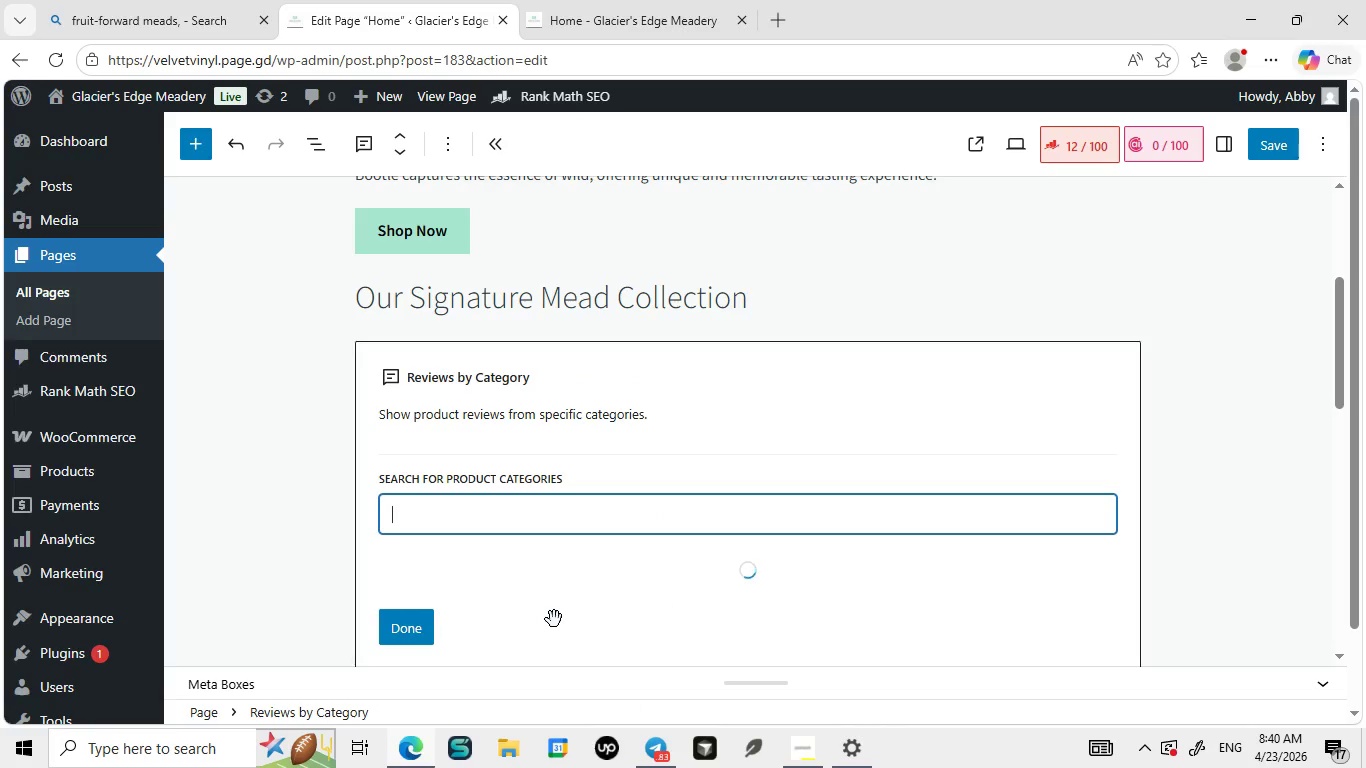 
mouse_move([508, 545])
 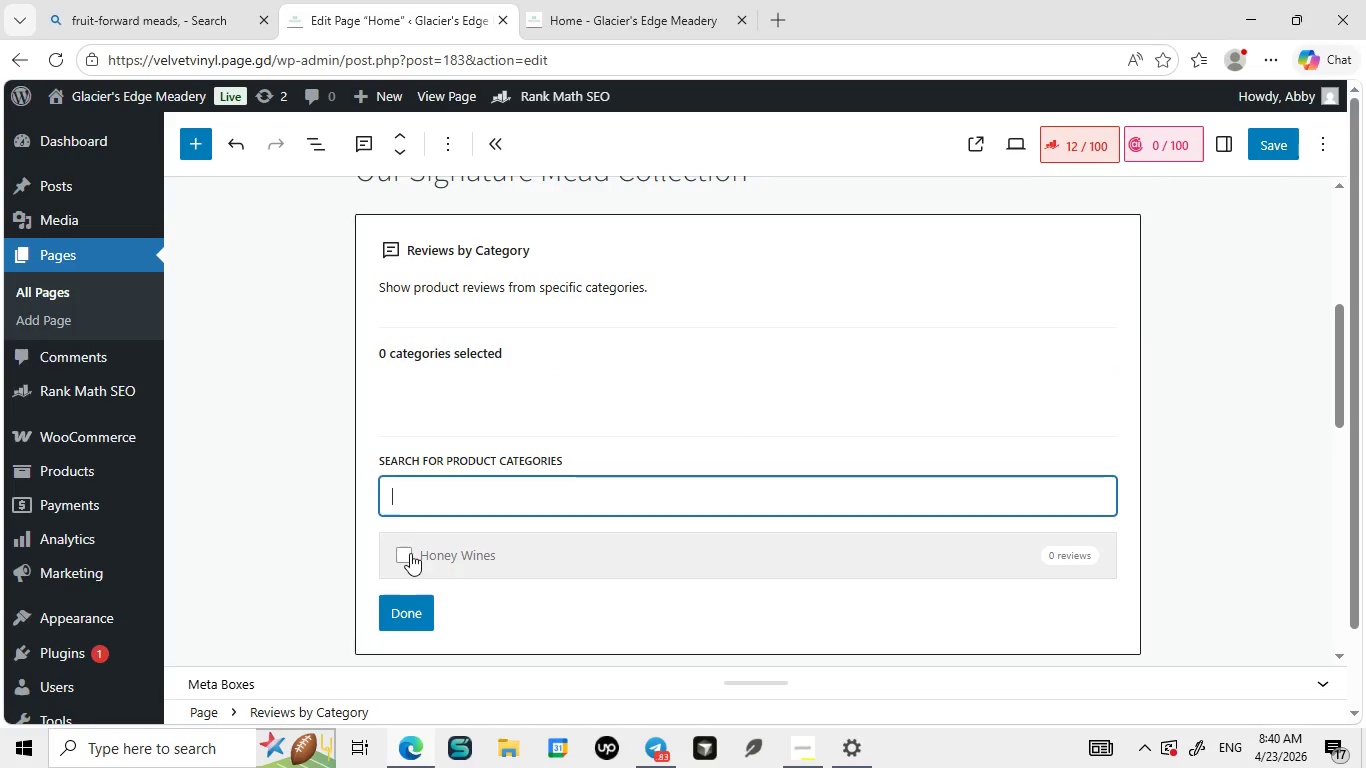 
left_click([410, 553])
 